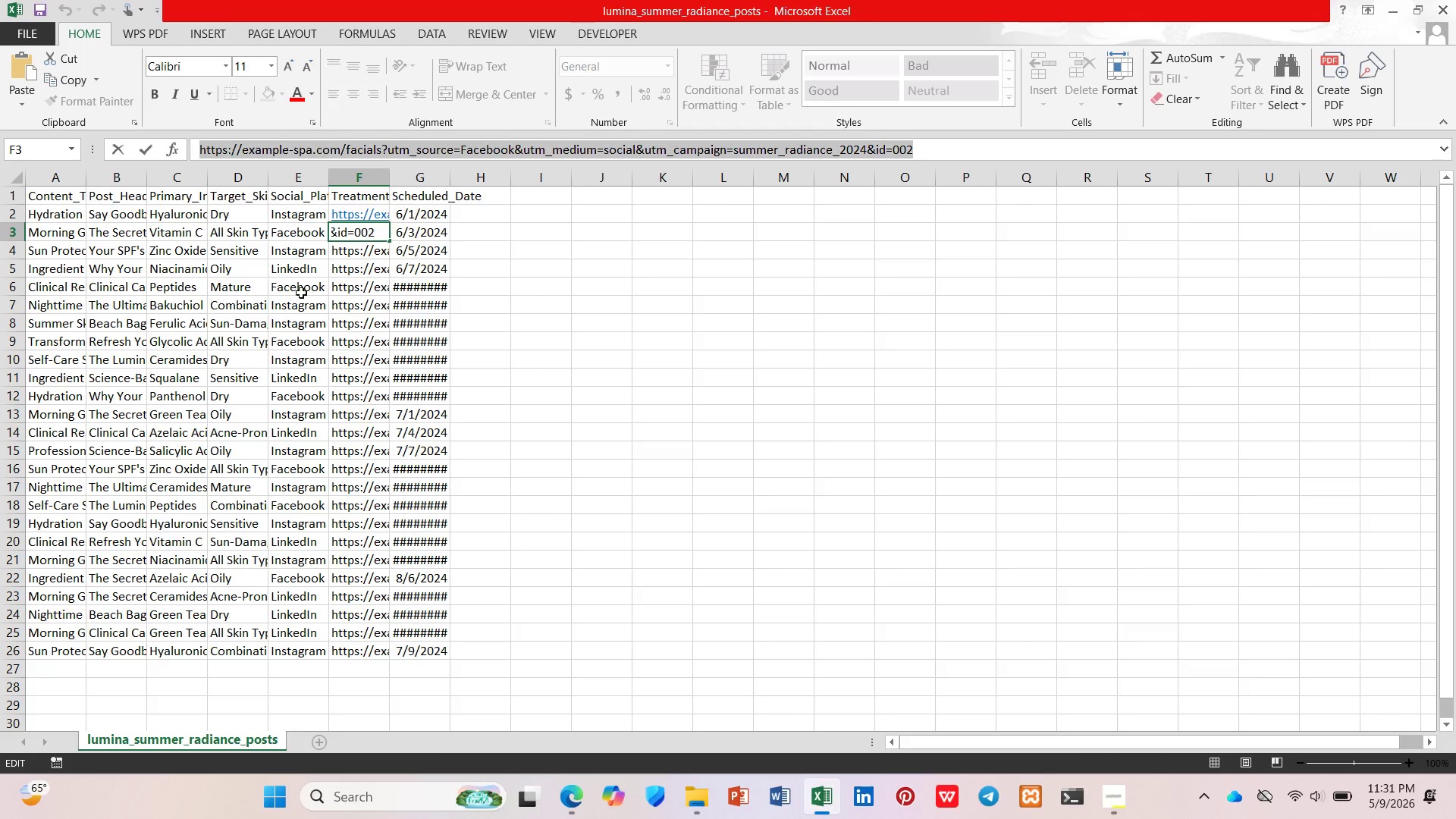 
left_click([354, 254])
 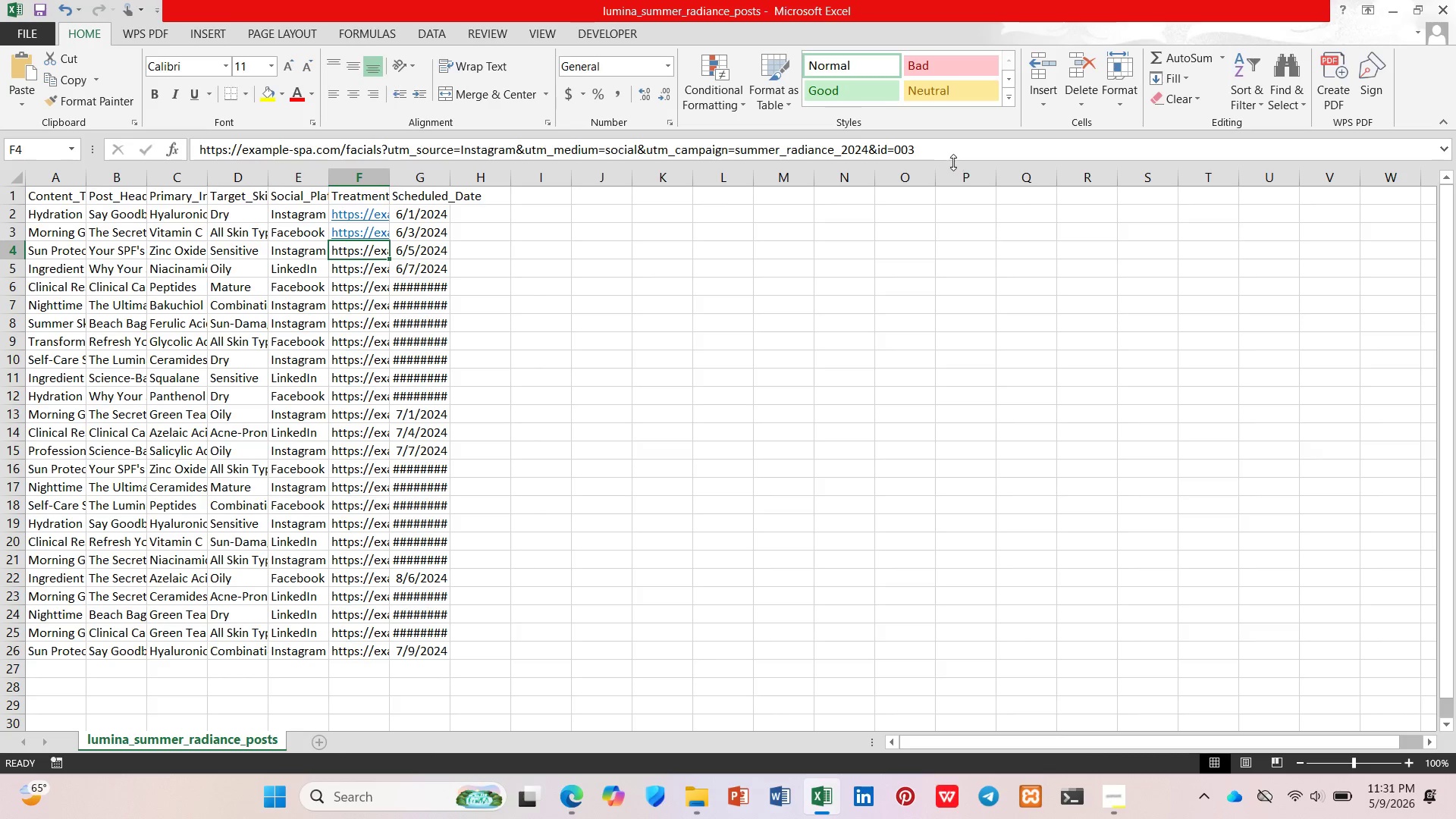 
left_click_drag(start_coordinate=[936, 154], to_coordinate=[196, 151])
 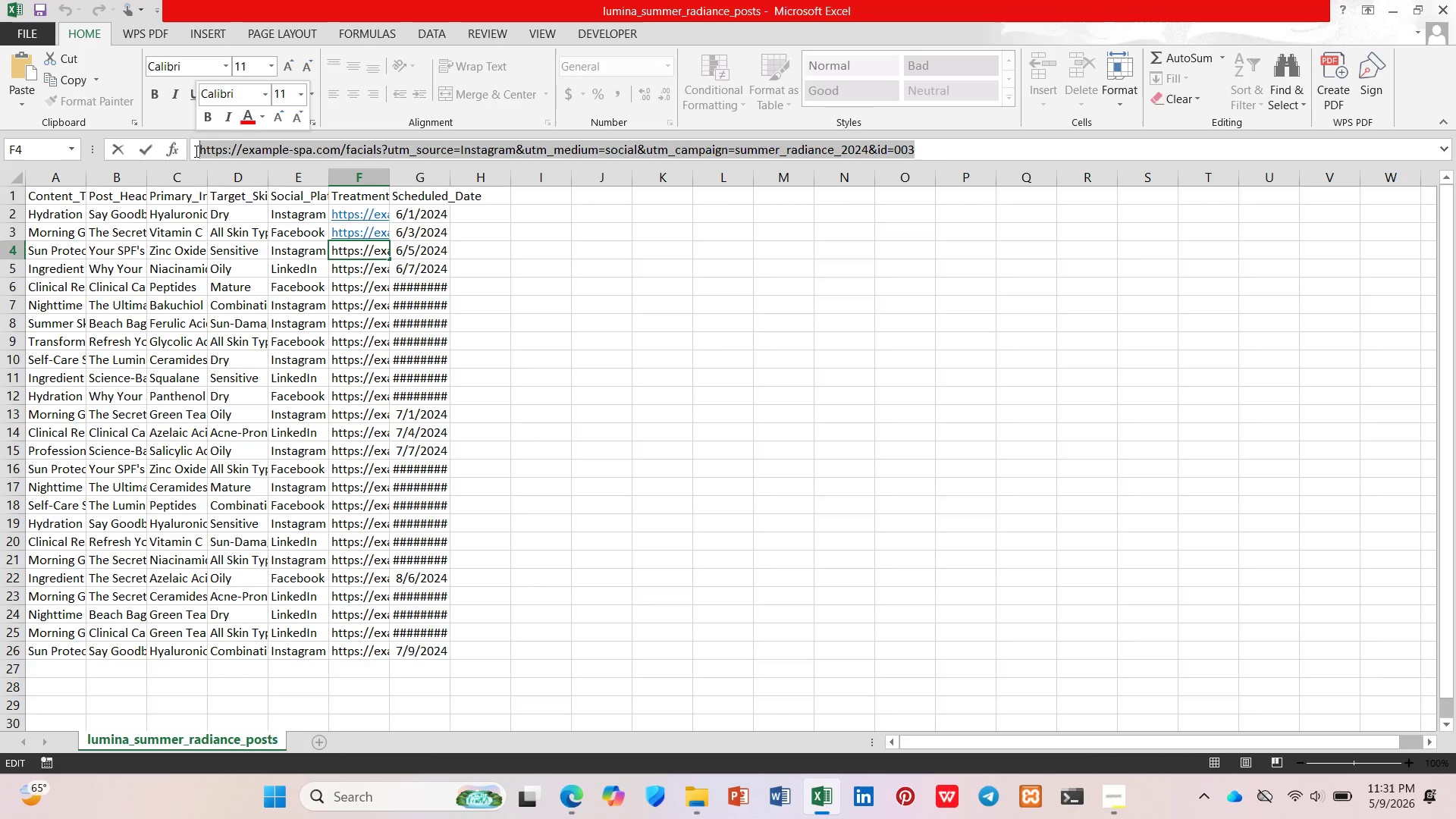 
hold_key(key=ControlLeft, duration=1.31)
 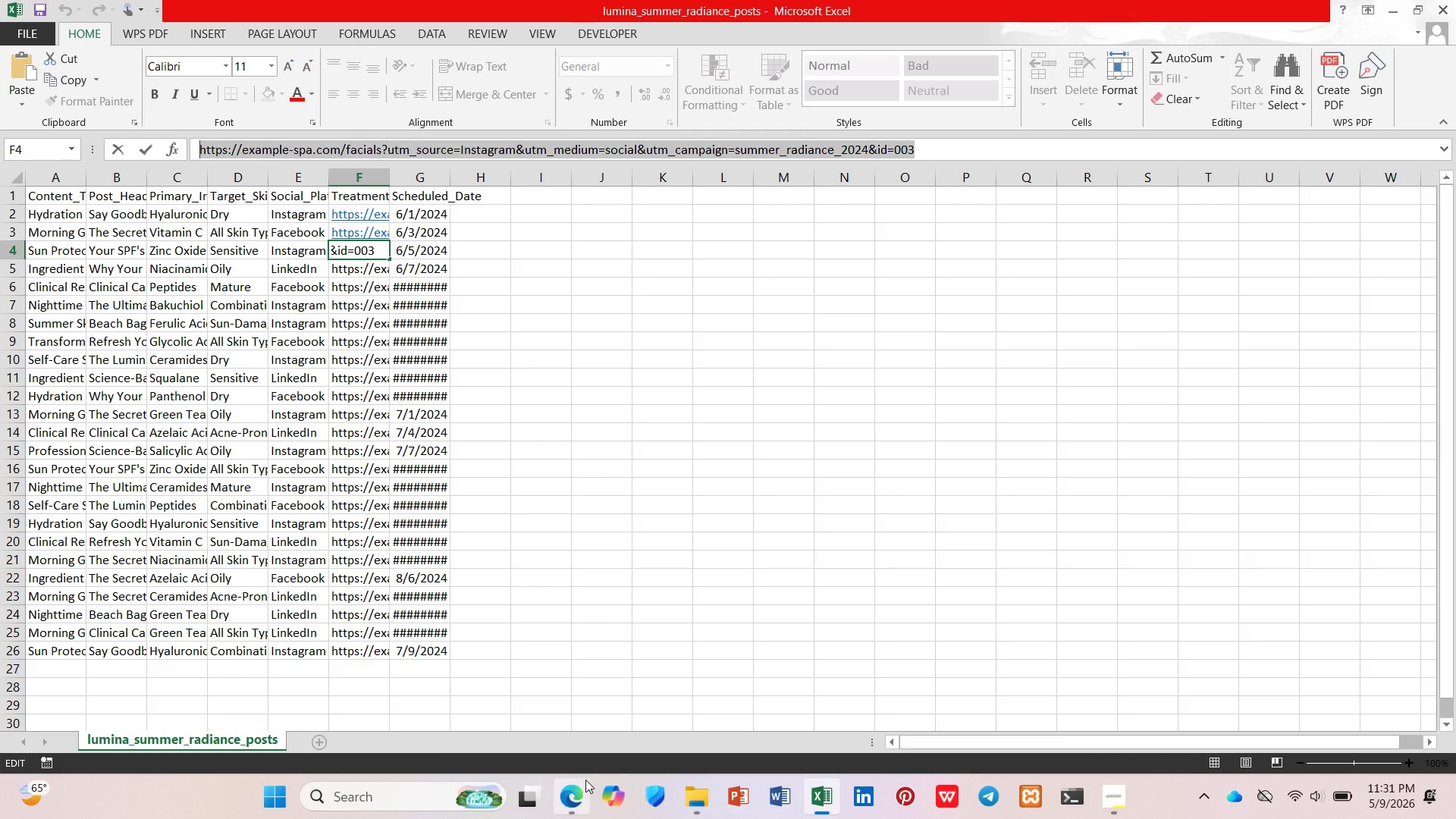 
hold_key(key=C, duration=0.45)
 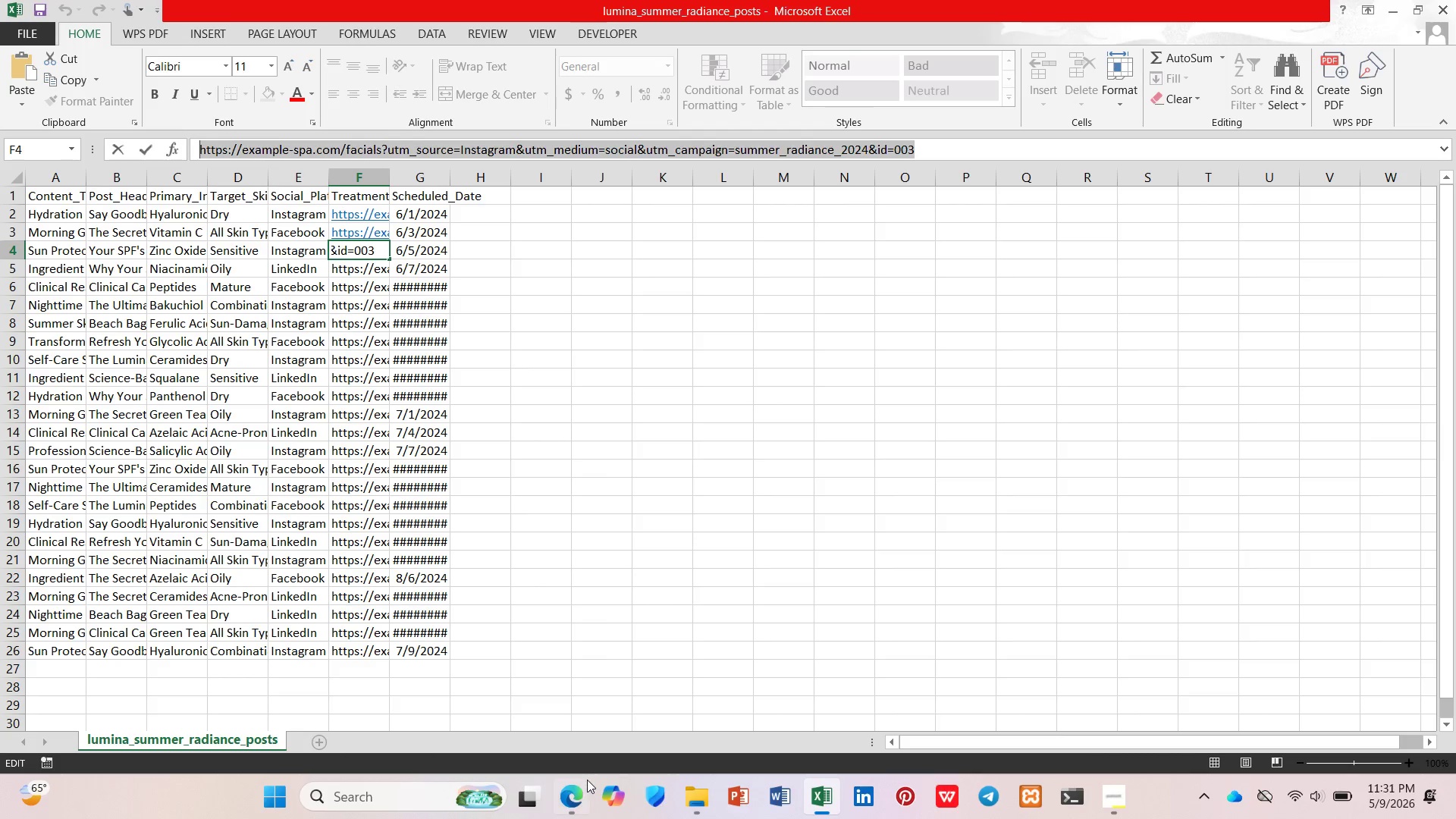 
left_click([561, 795])
 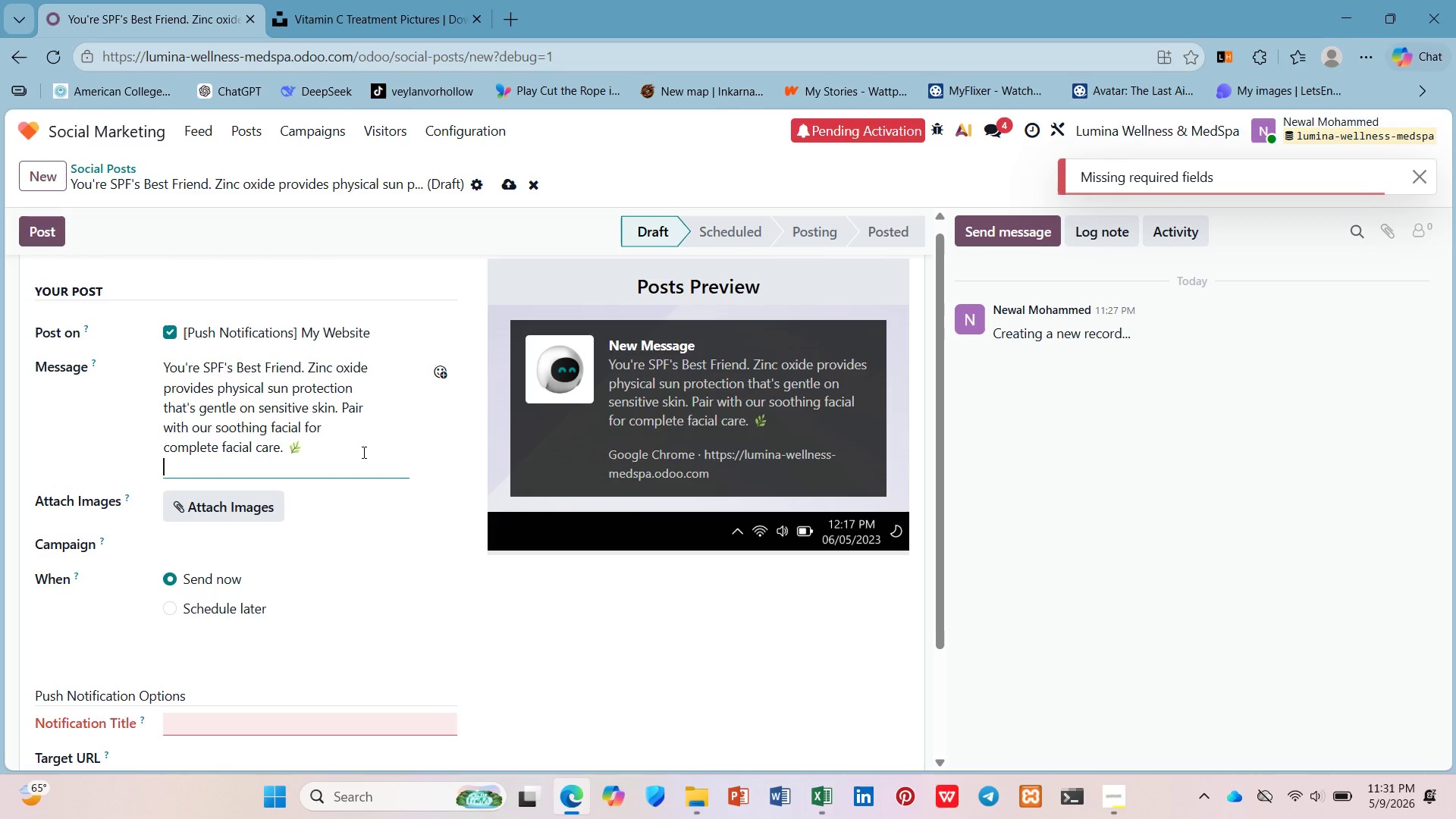 
key(Control+V)
 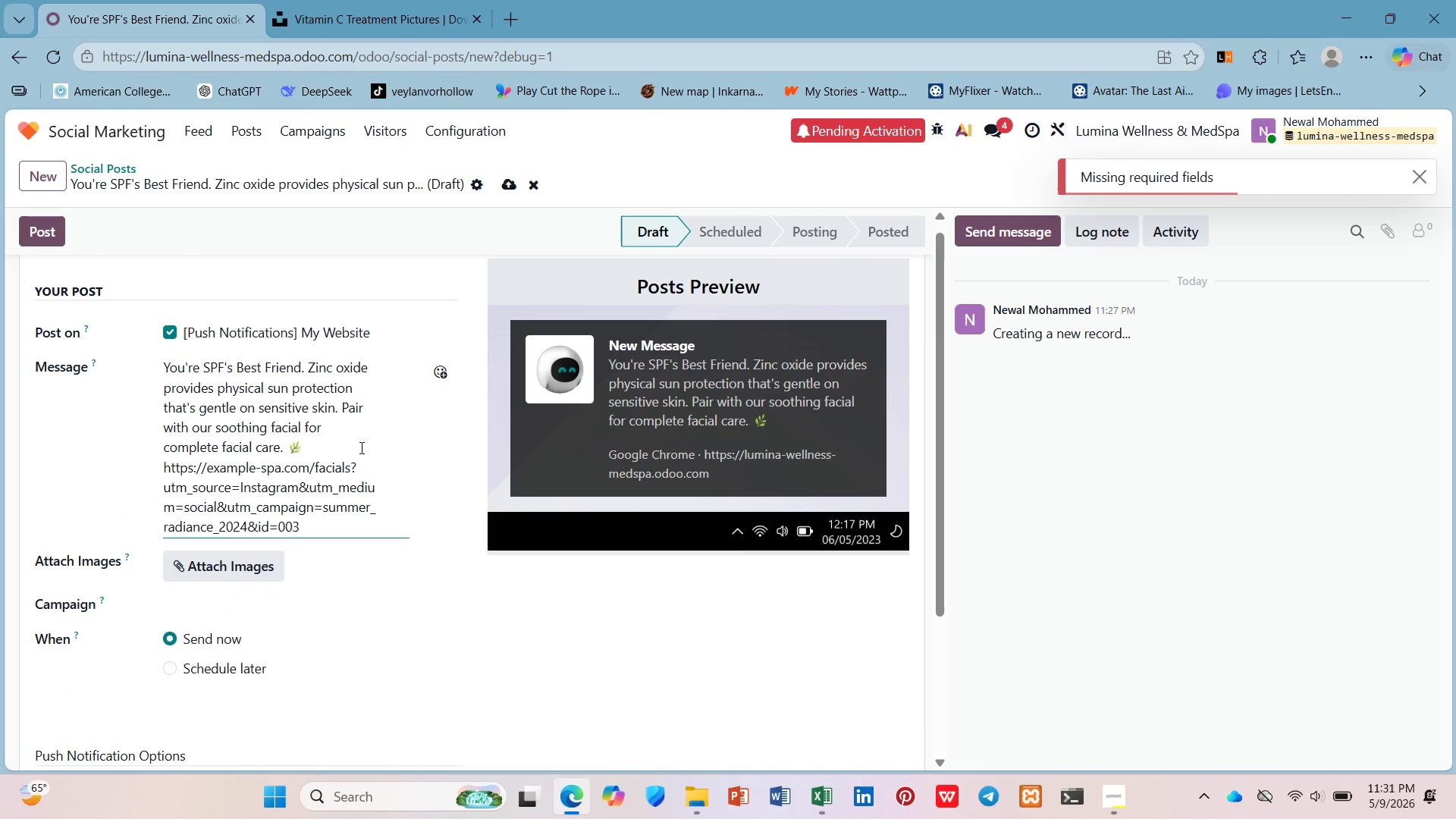 
key(Enter)
 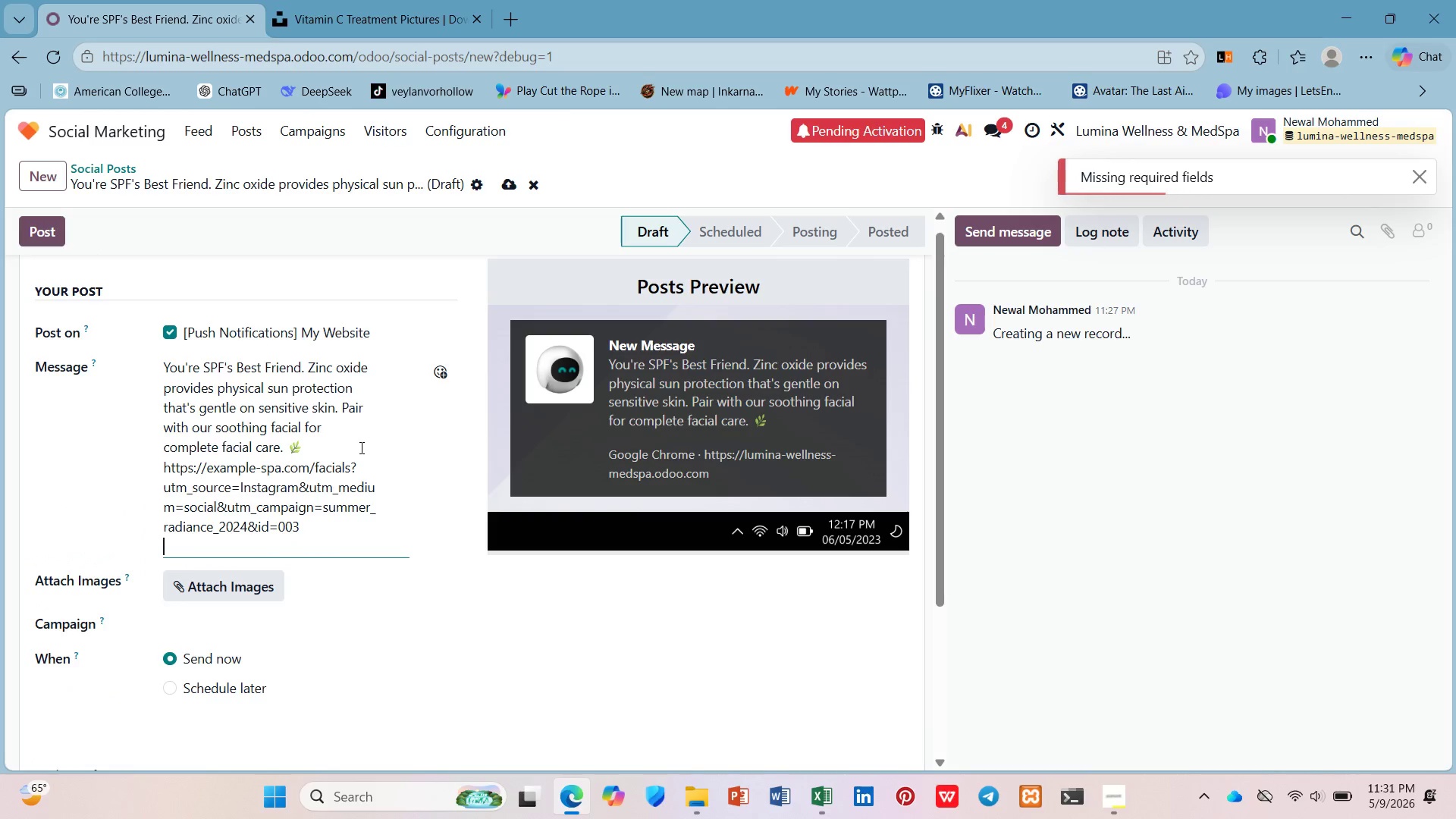 
type(##)
 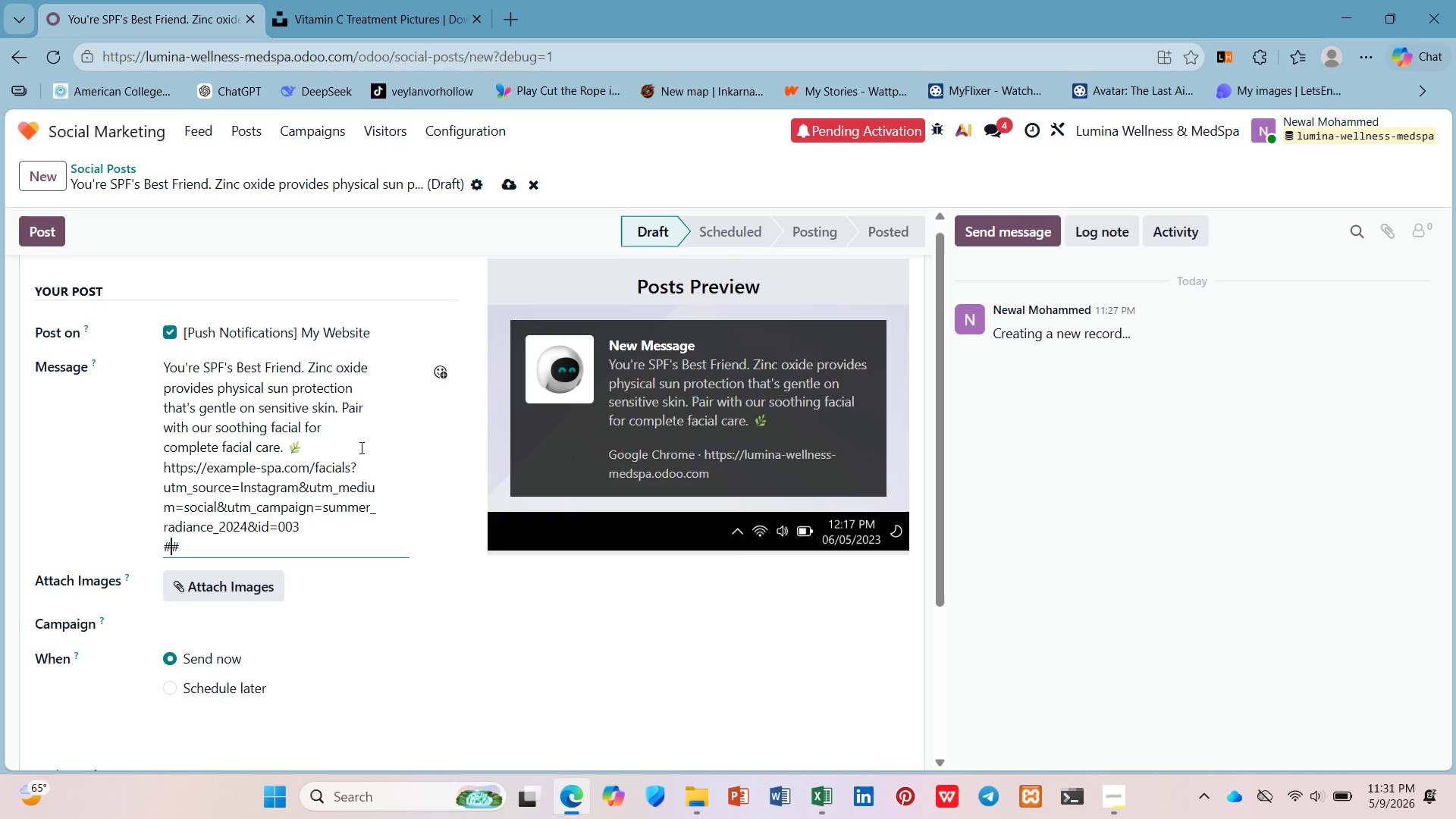 
key(ArrowLeft)
 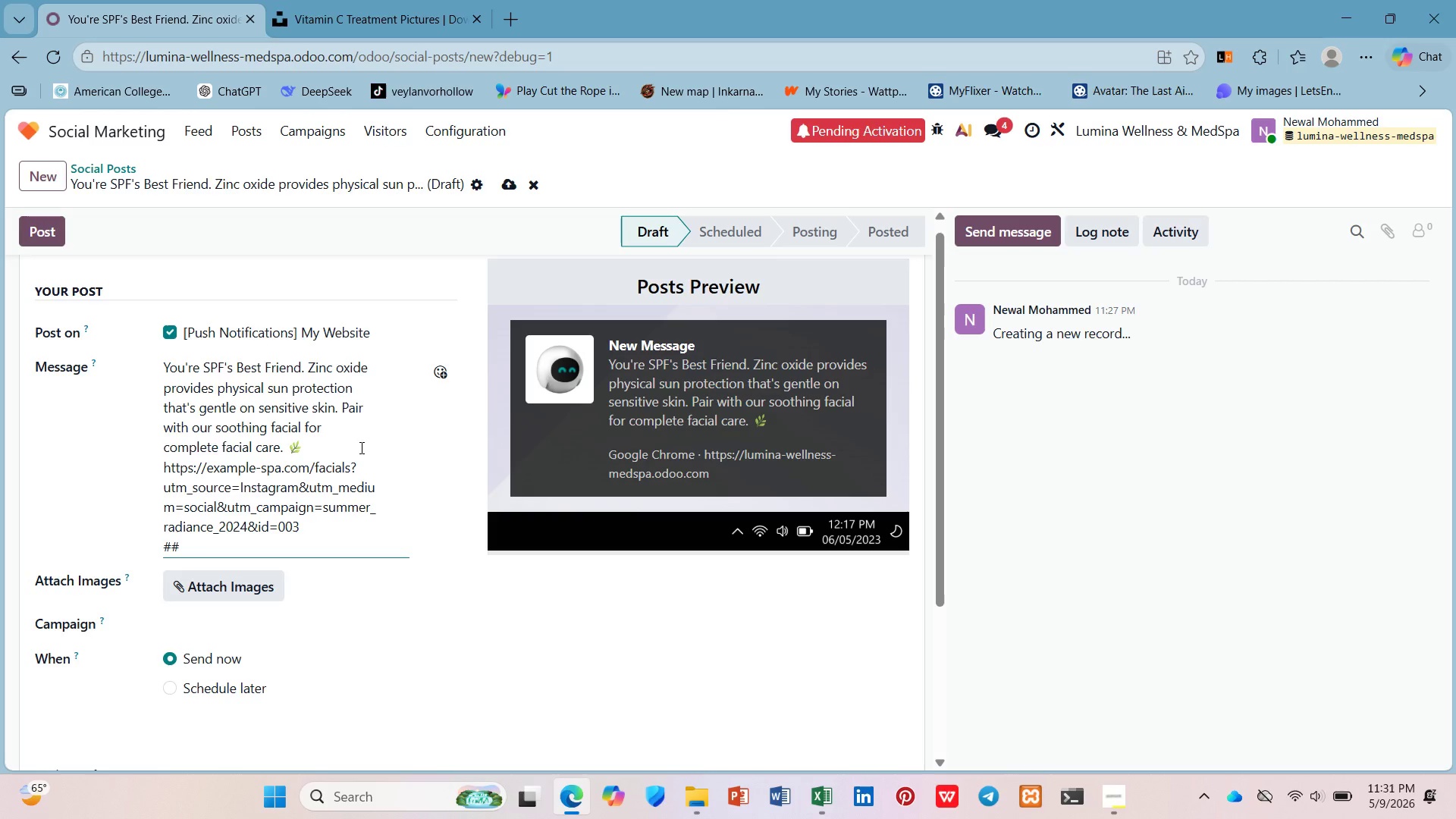 
key(ArrowRight)
 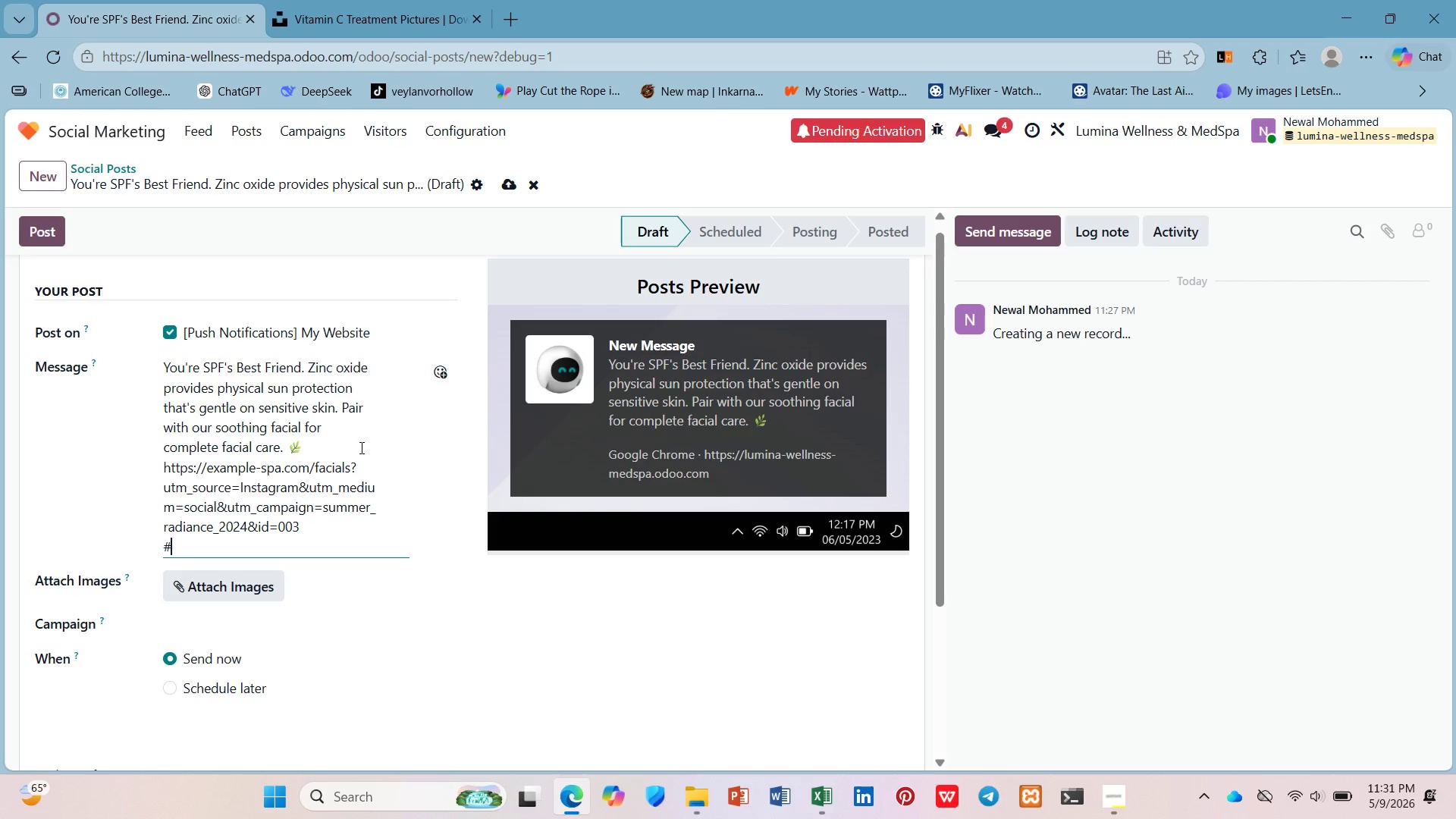 
key(Backspace)
type( )
key(Backspace)
type(Summer )
 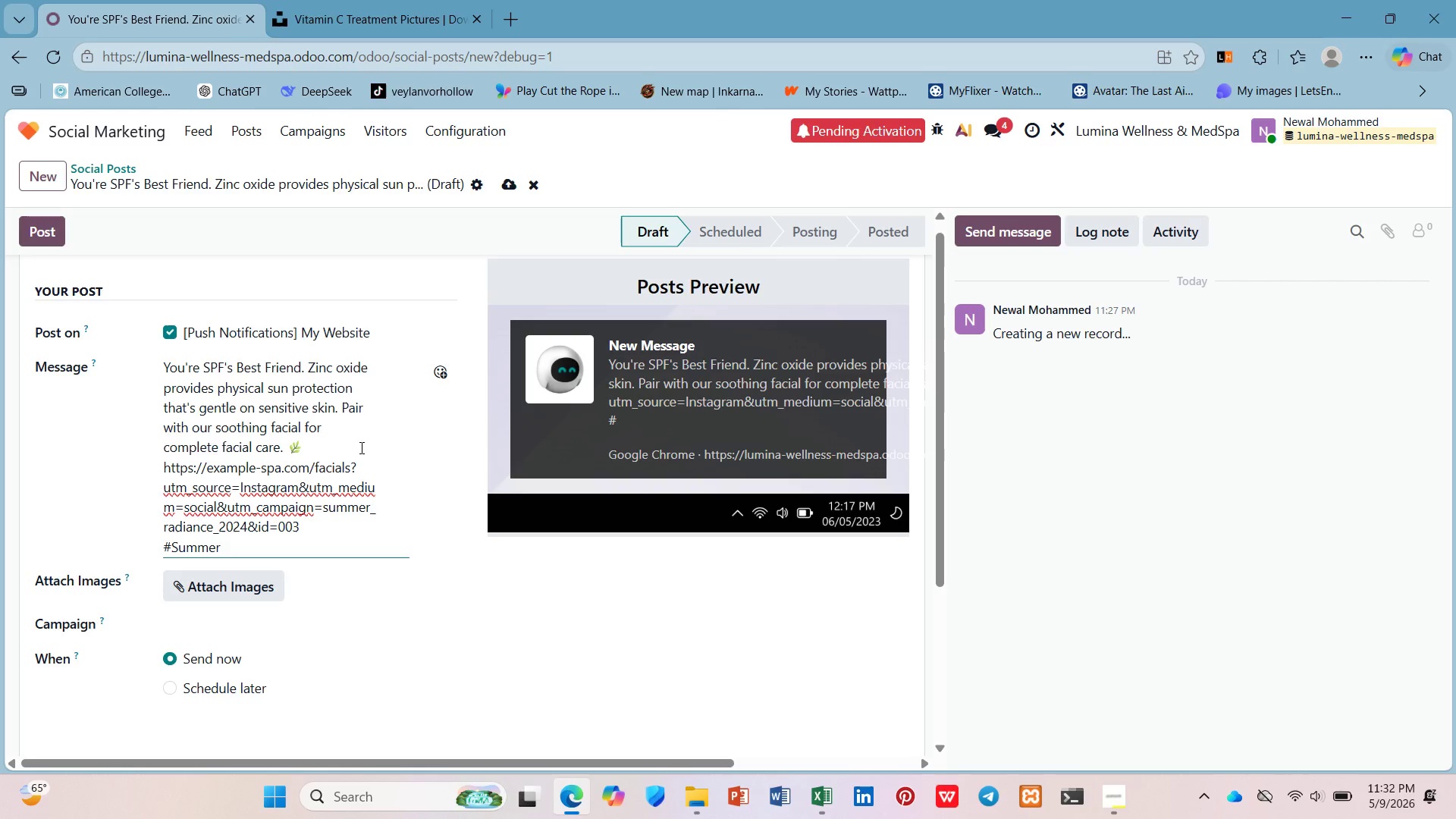 
wait(5.64)
 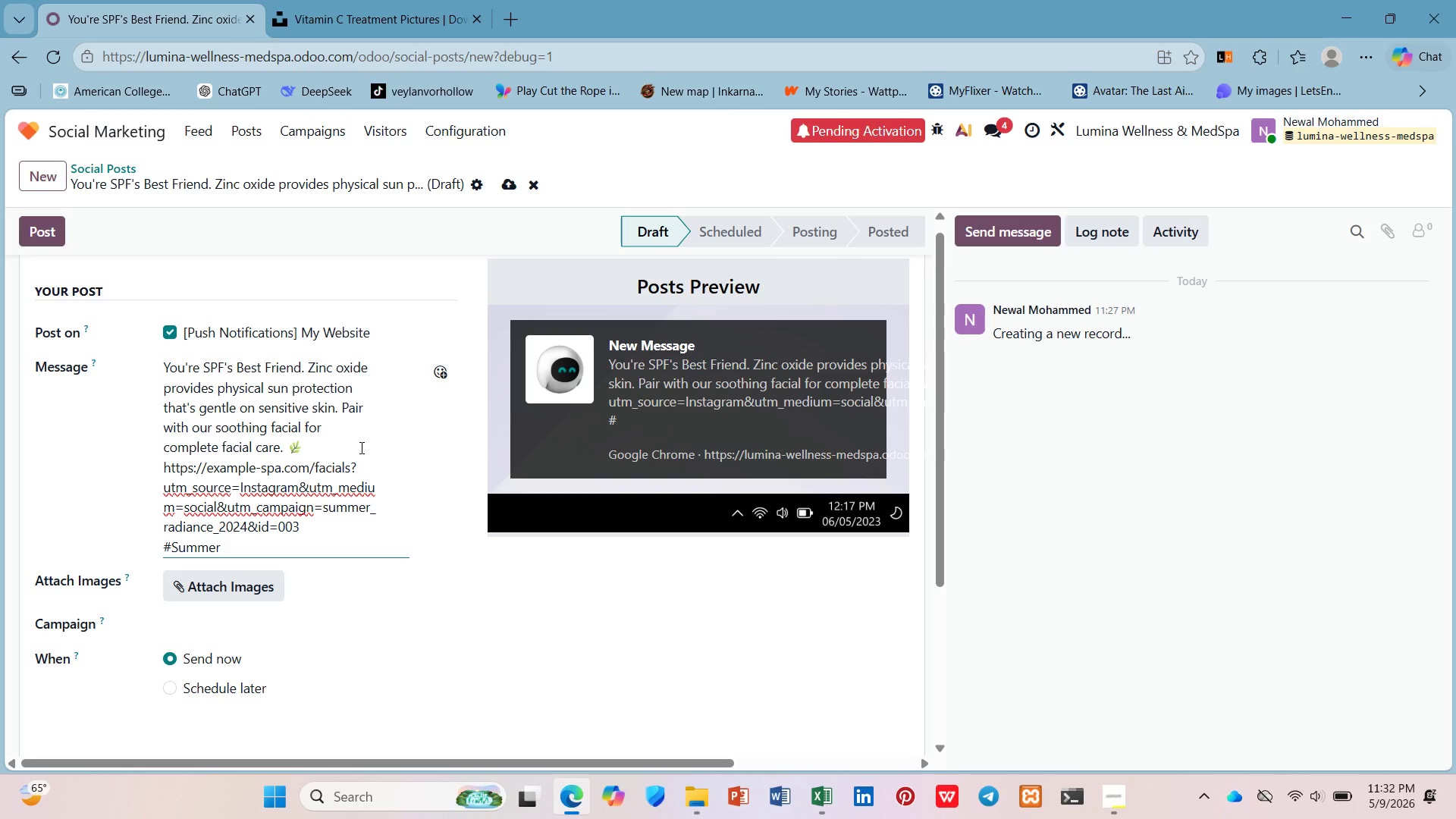 
type(Radiance)
 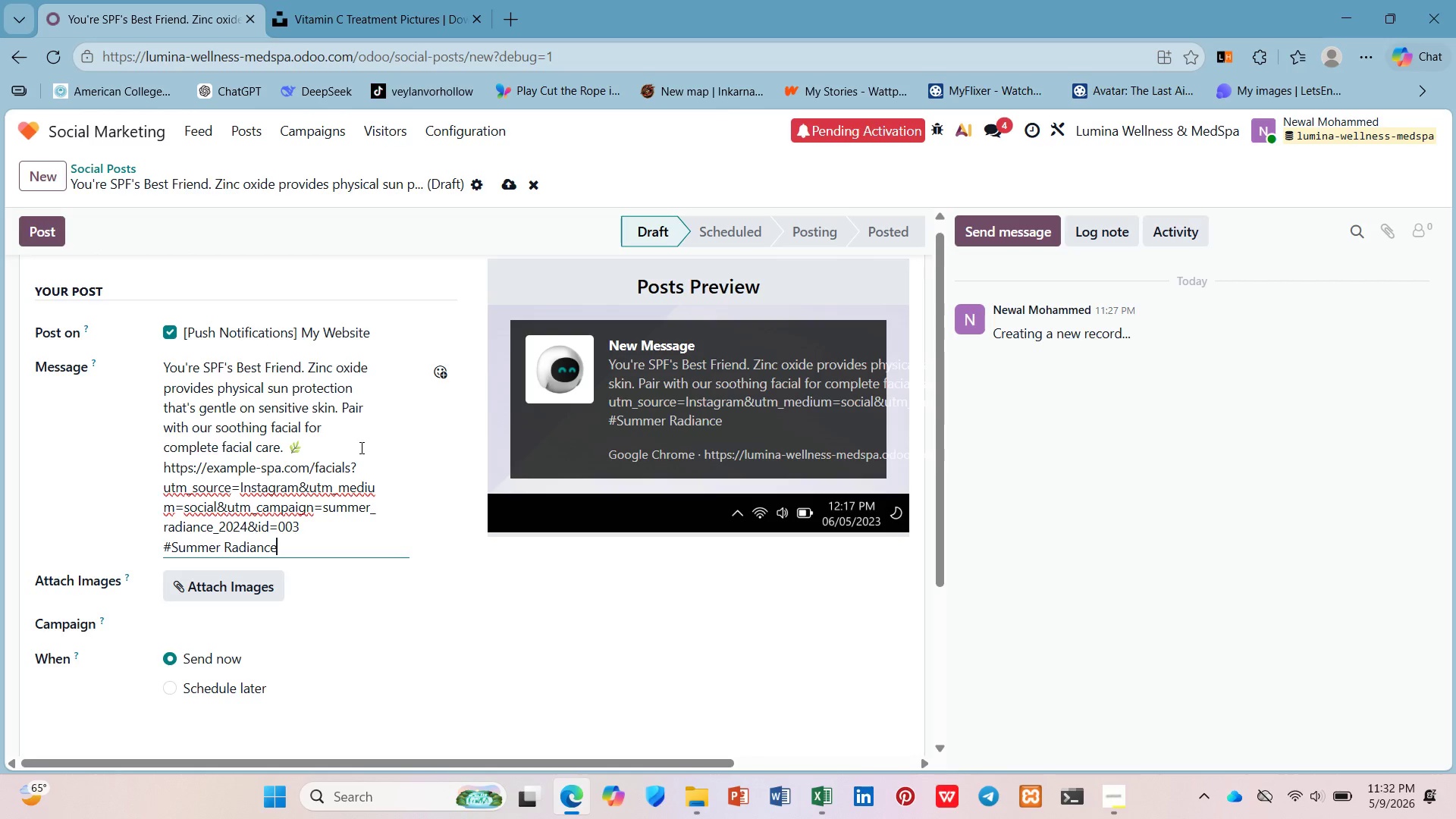 
type( #Media)
key(Backspace)
type(cal Aesthetics)
 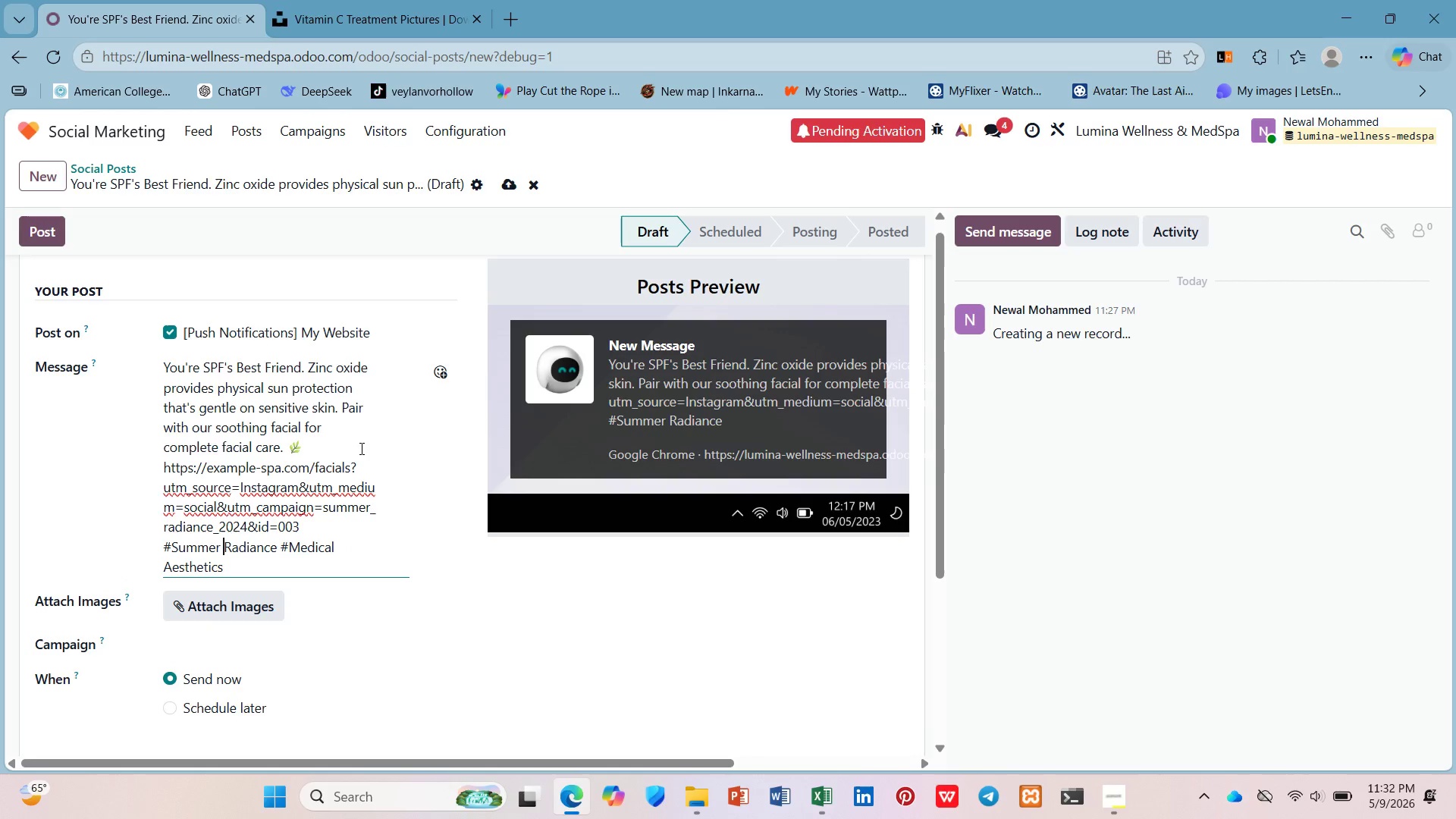 
 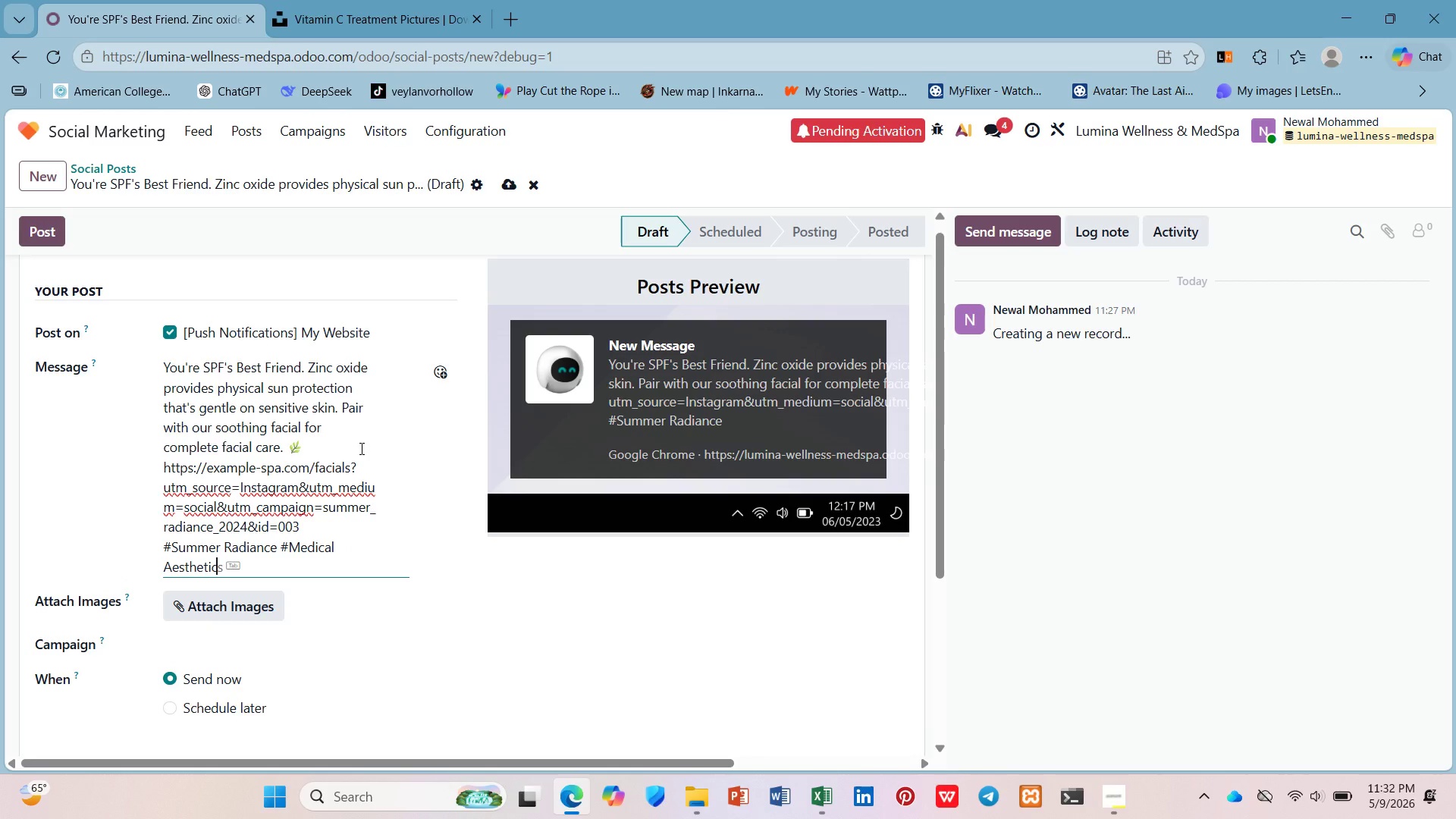 
key(ArrowUp)
 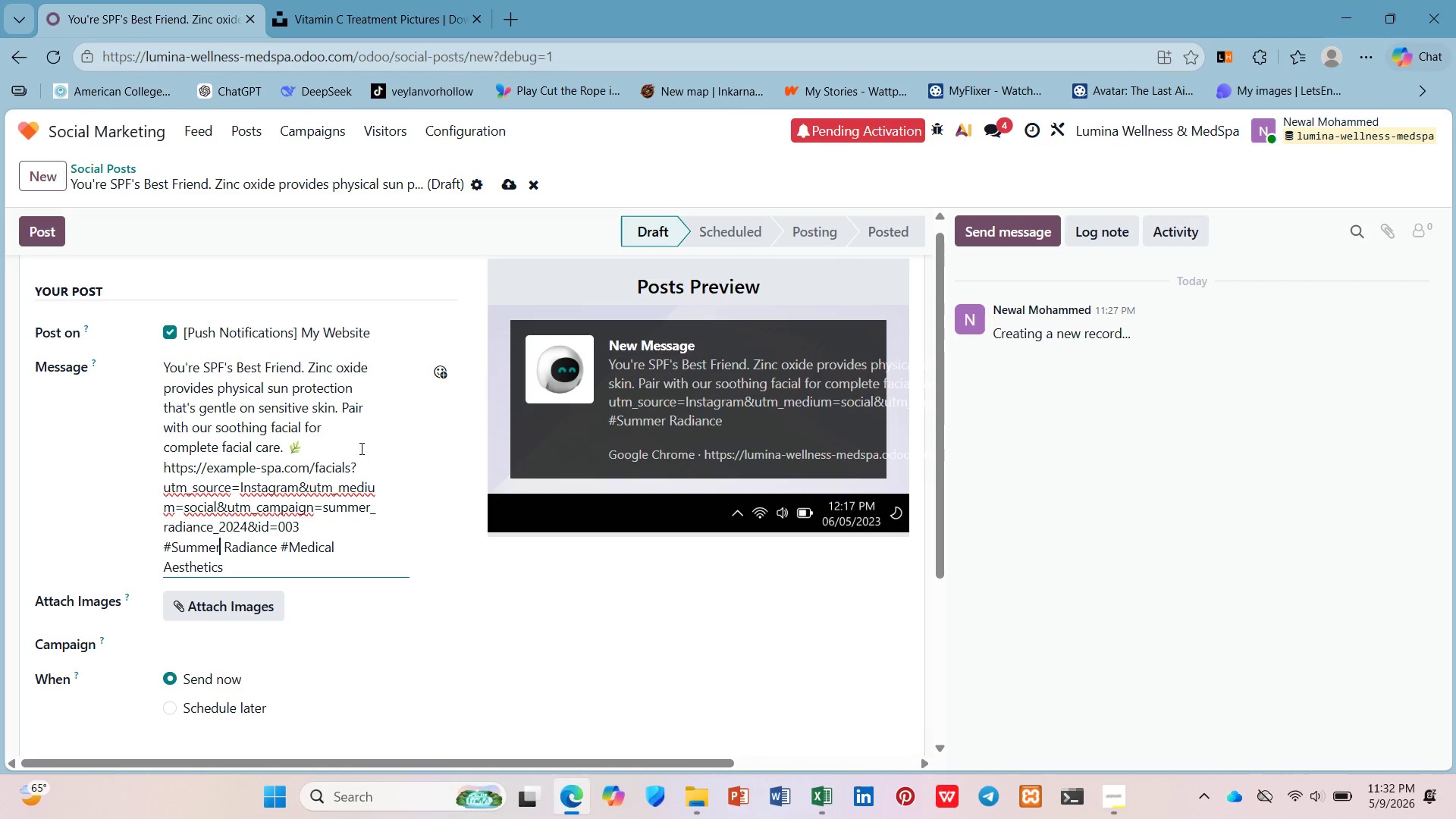 
key(ArrowLeft)
 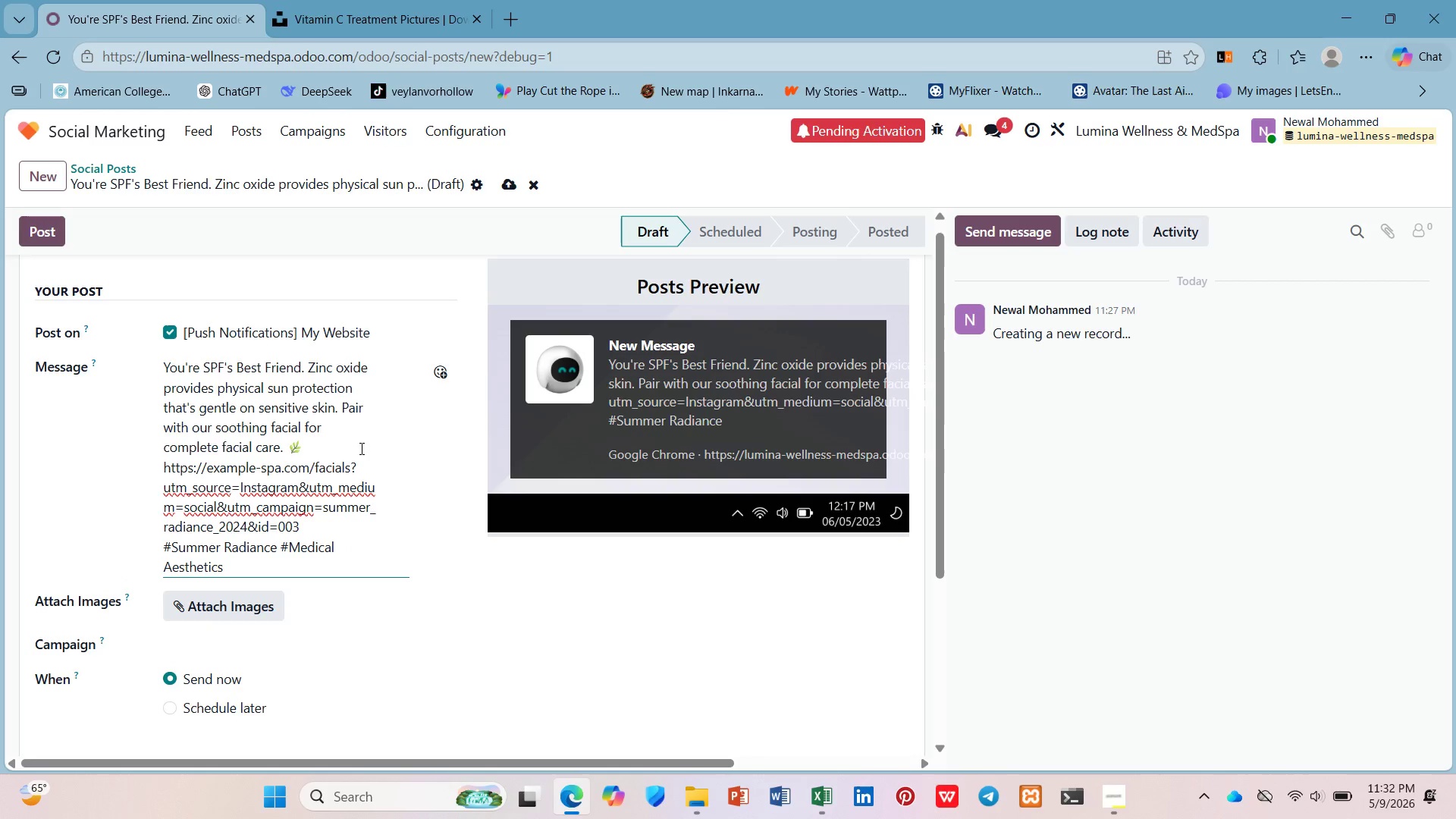 
key(ArrowRight)
 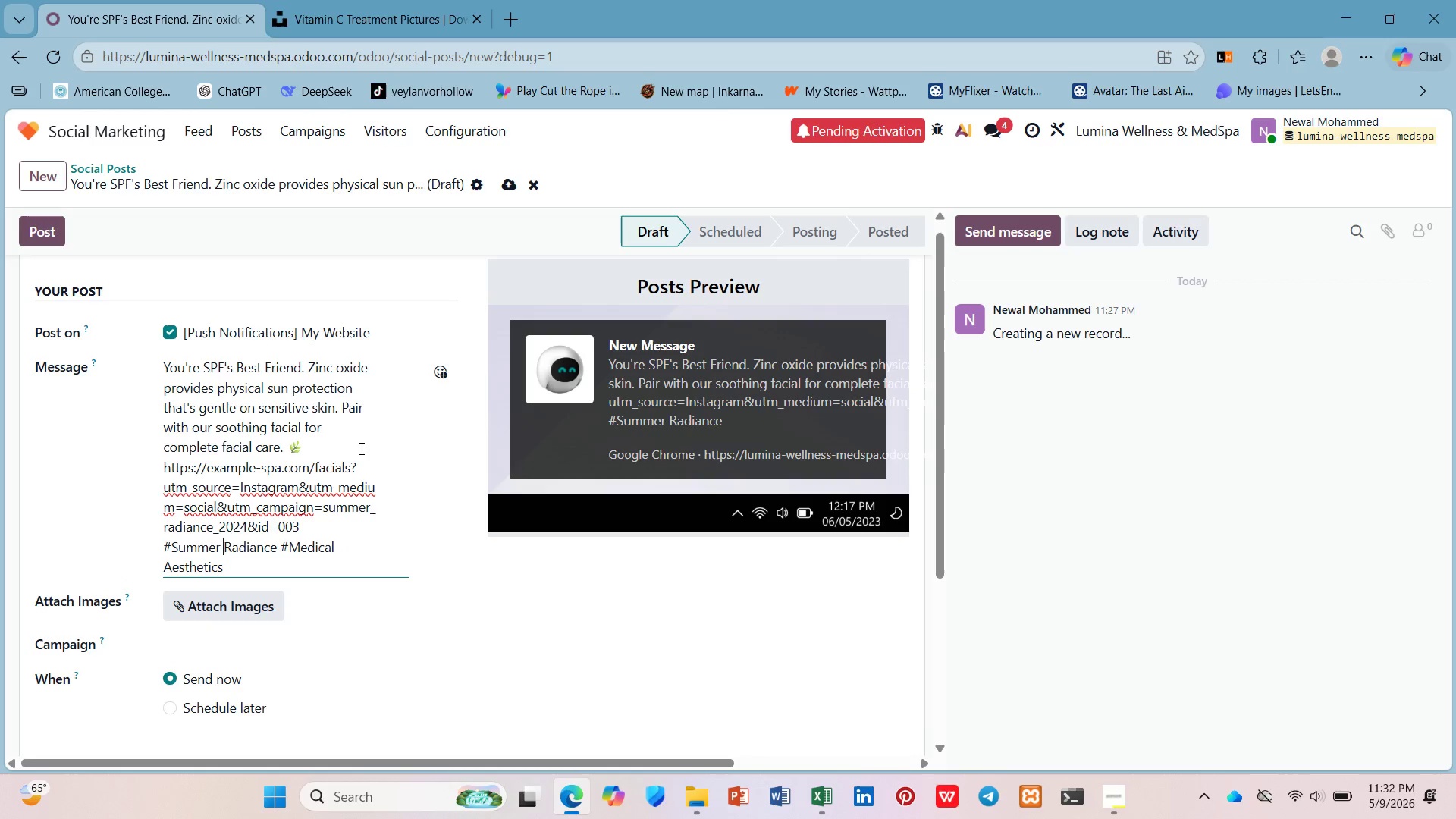 
key(Backspace)
 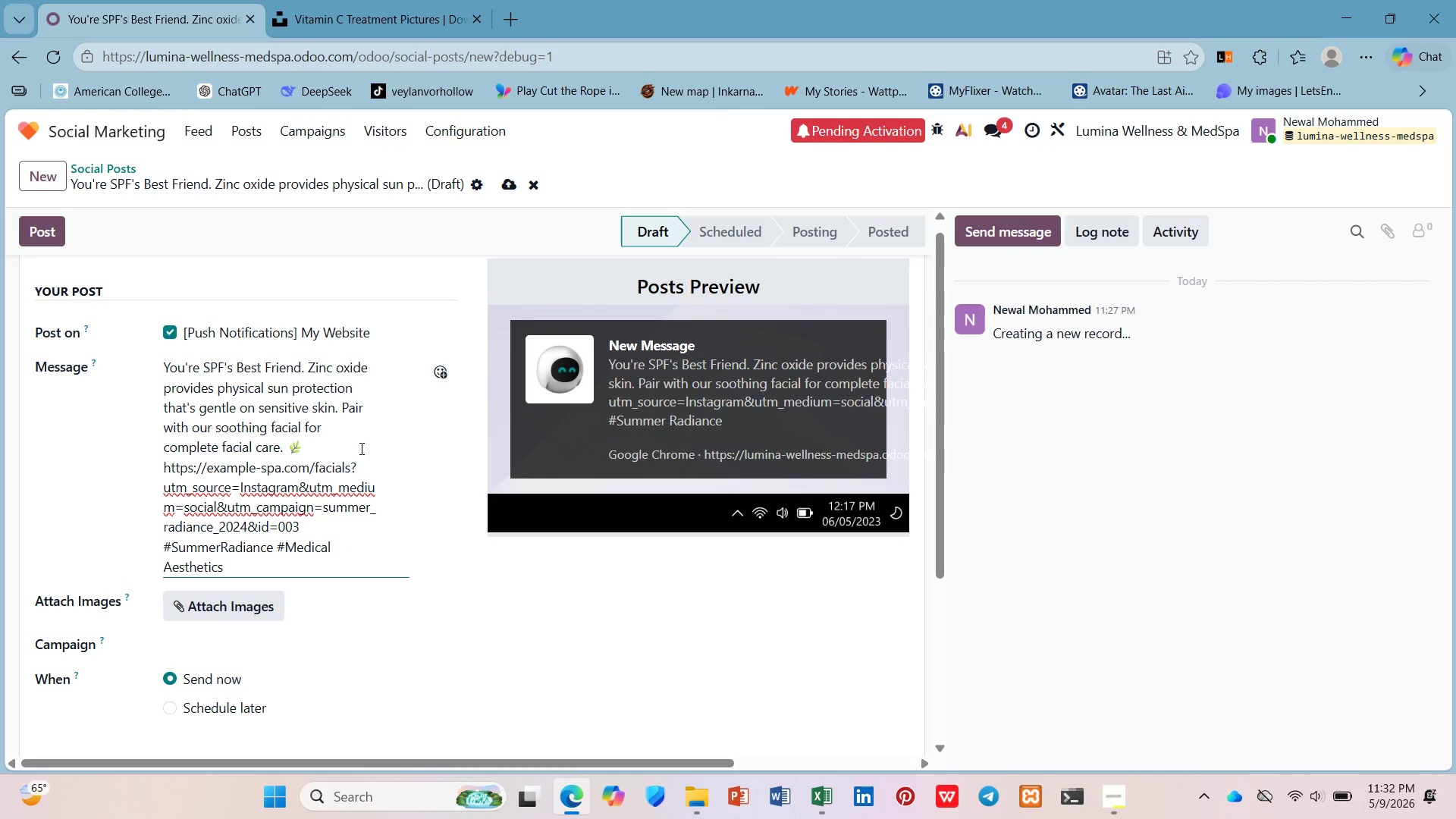 
key(ArrowDown)
 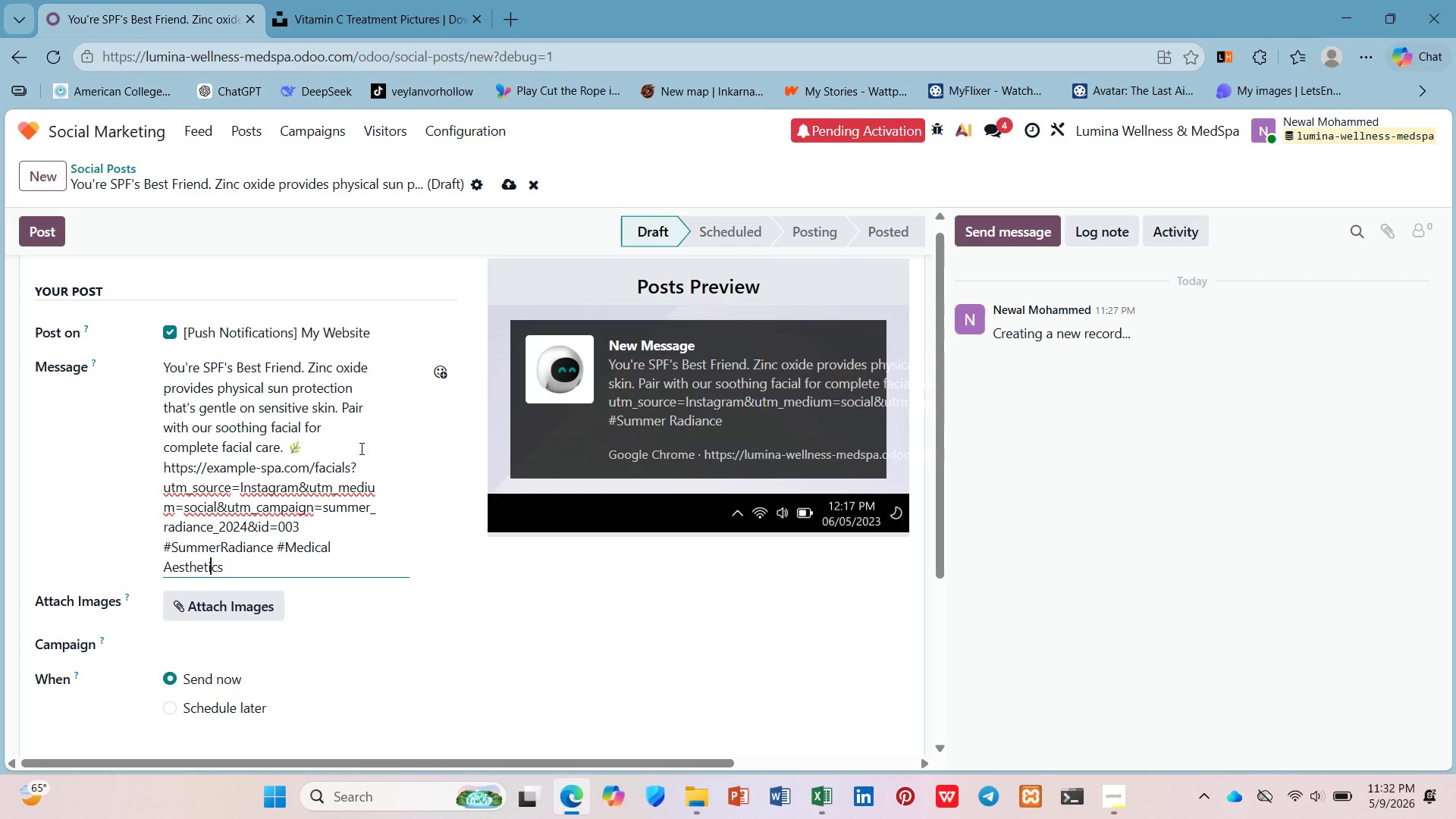 
hold_key(key=ArrowLeft, duration=0.72)
 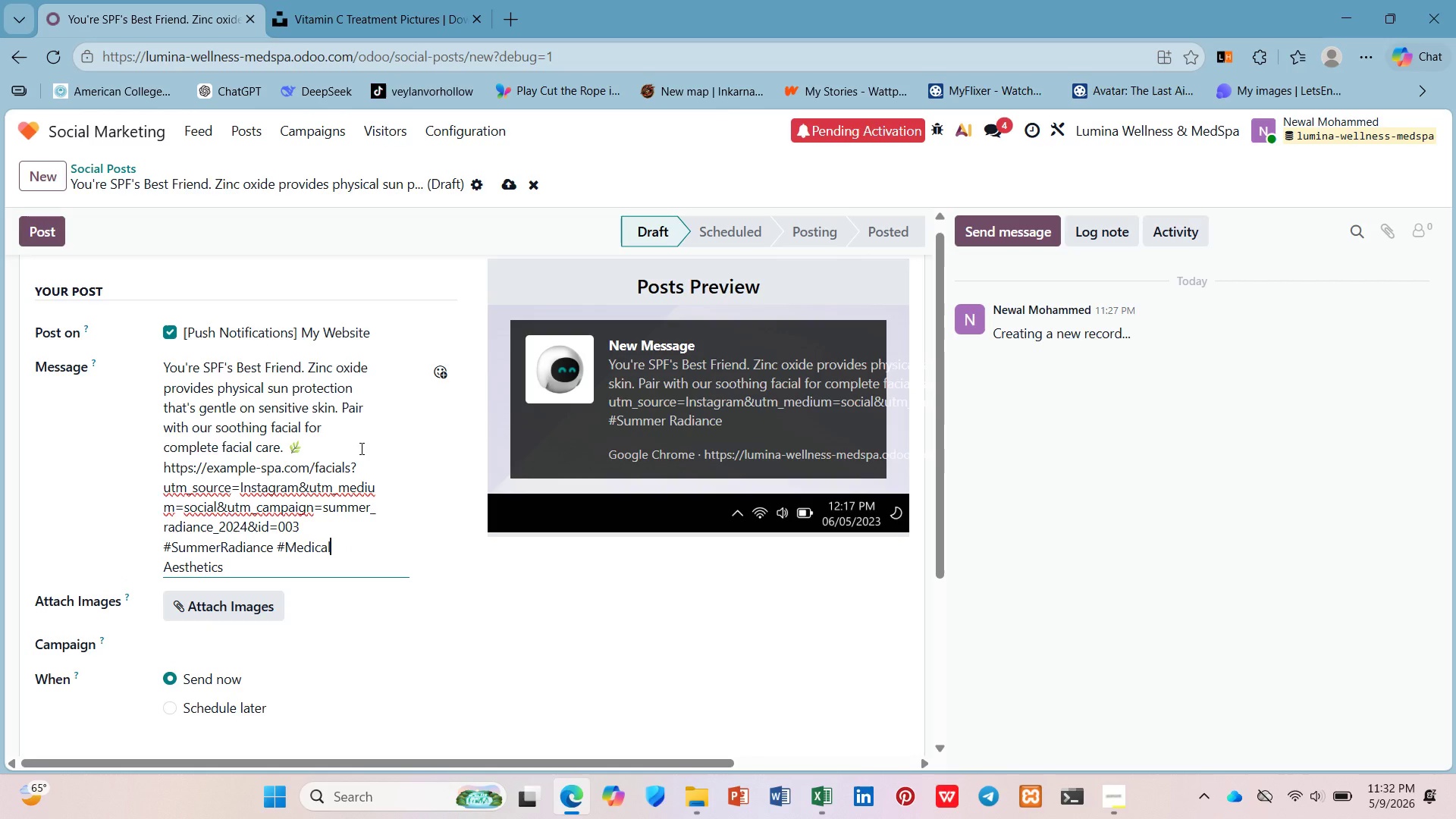 
hold_key(key=ArrowLeft, duration=0.44)
 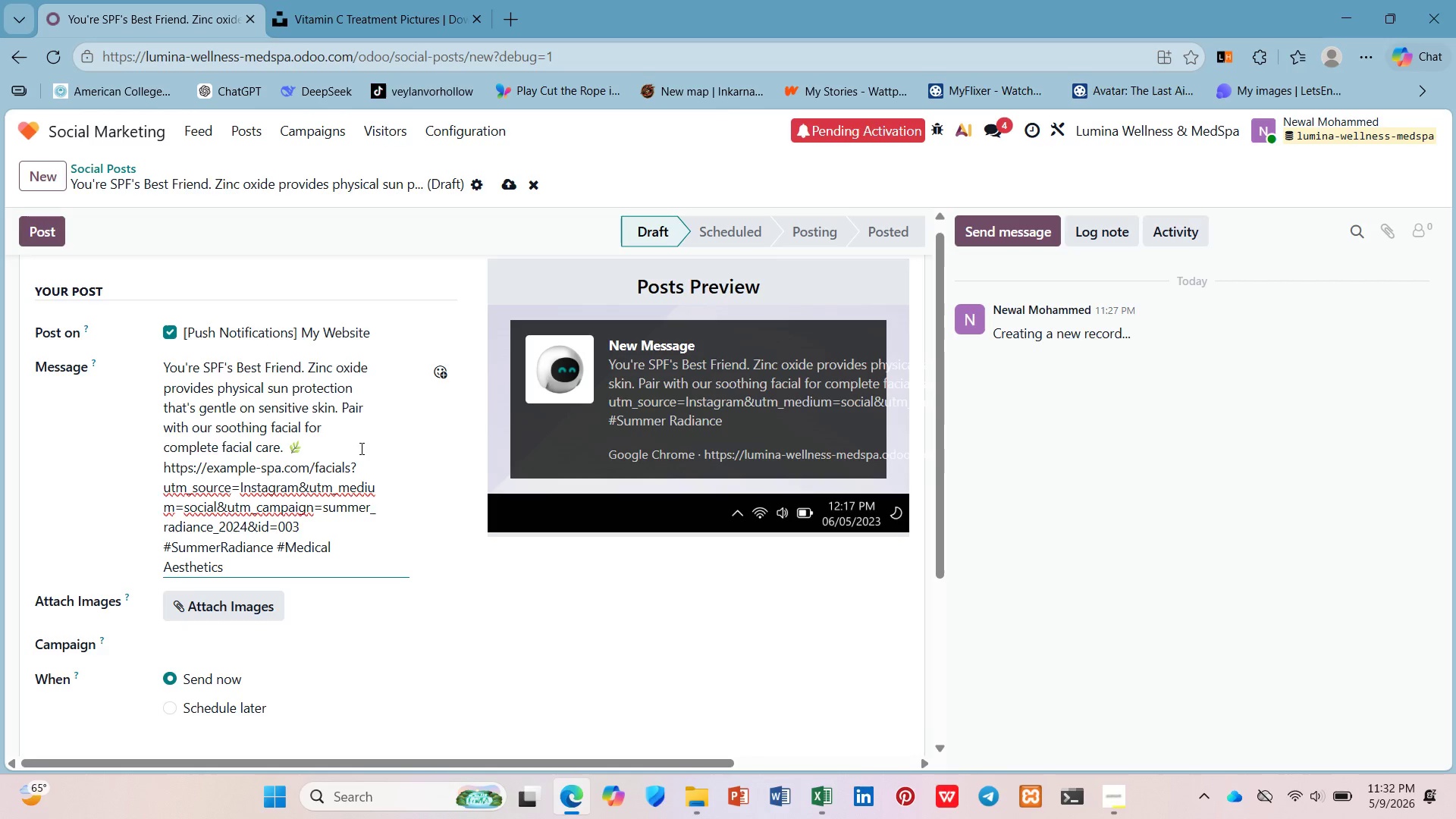 
key(Backspace)
 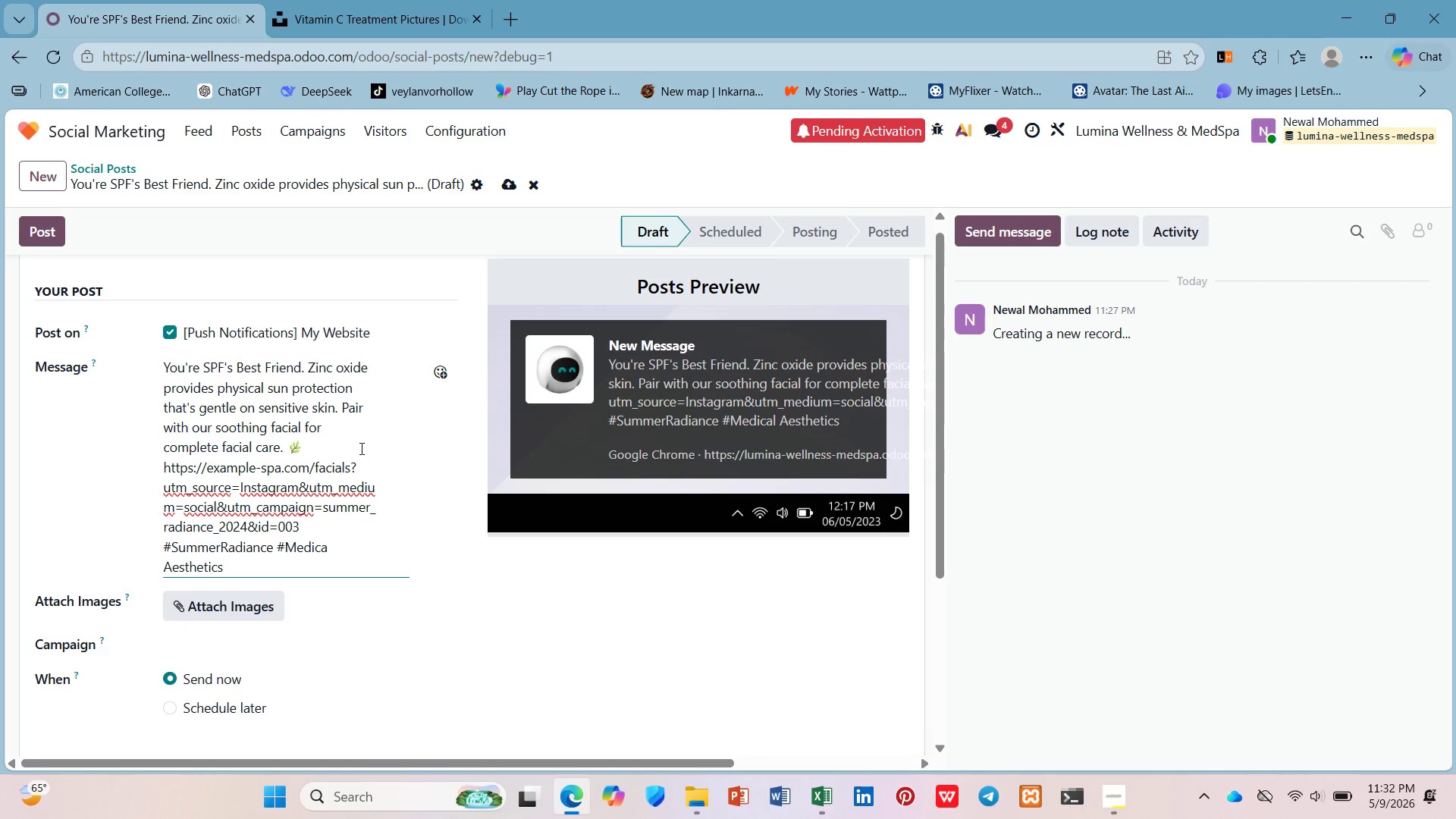 
key(ArrowRight)
 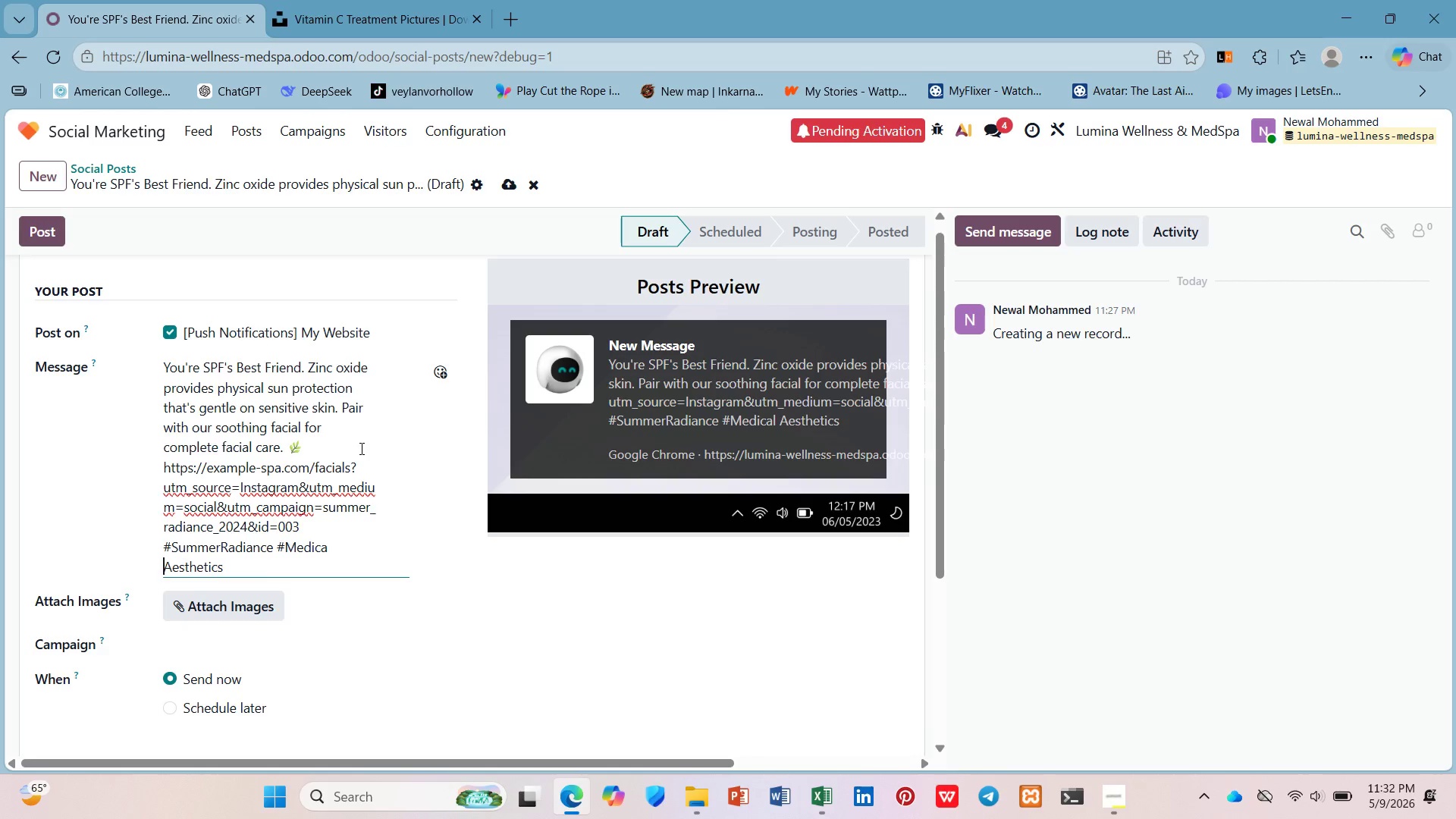 
key(Backspace)
 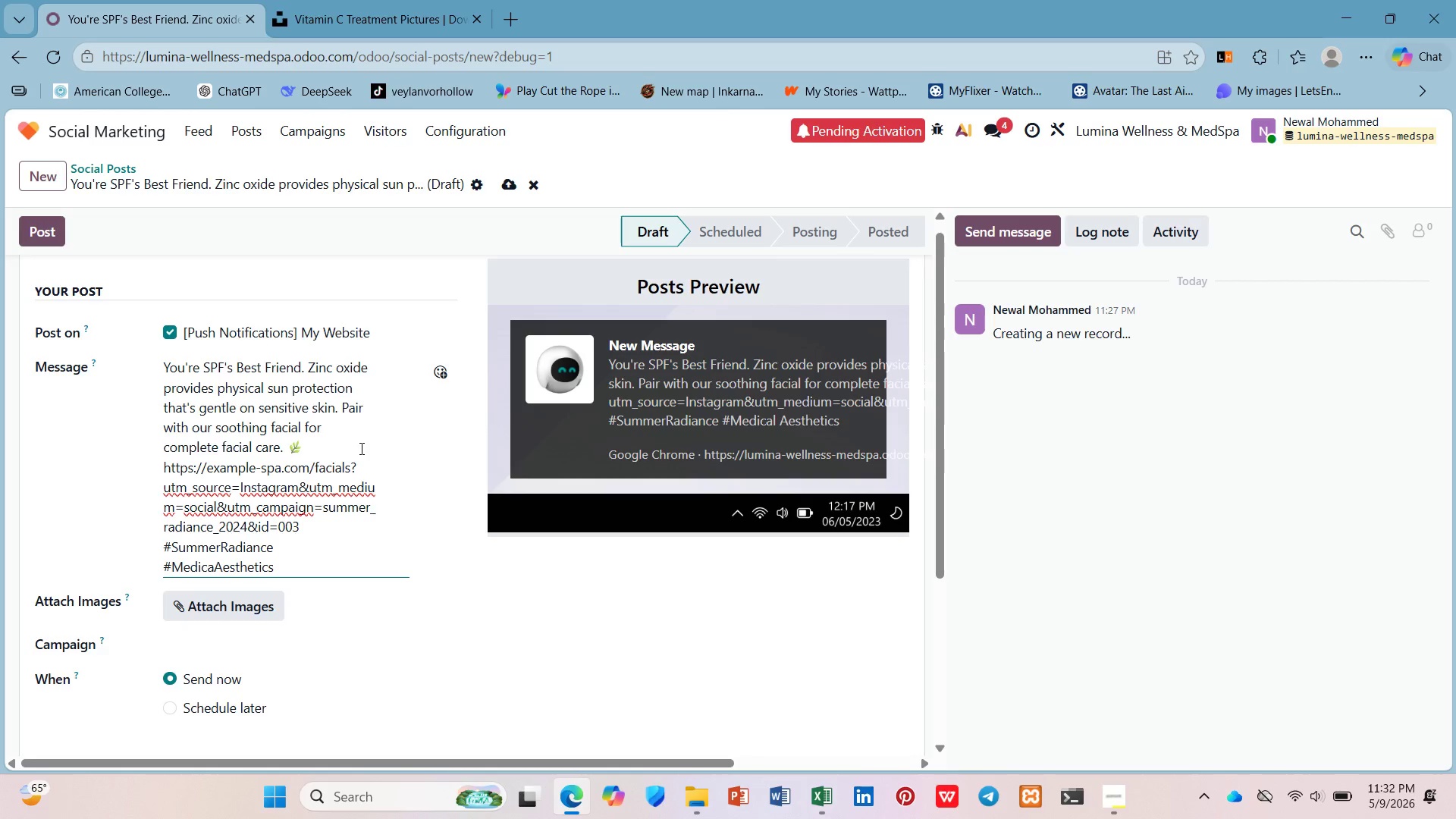 
key(L)
 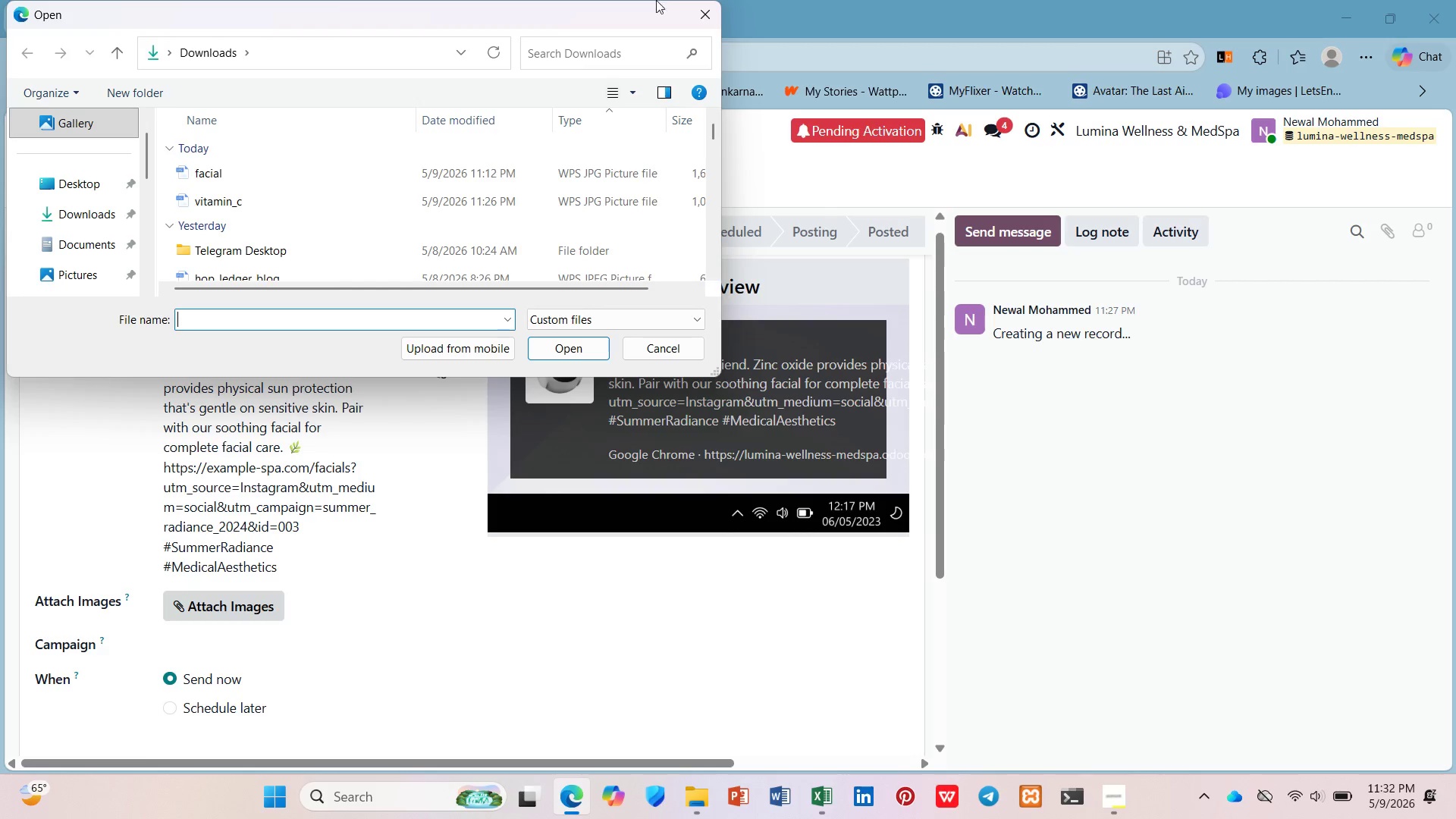 
wait(23.69)
 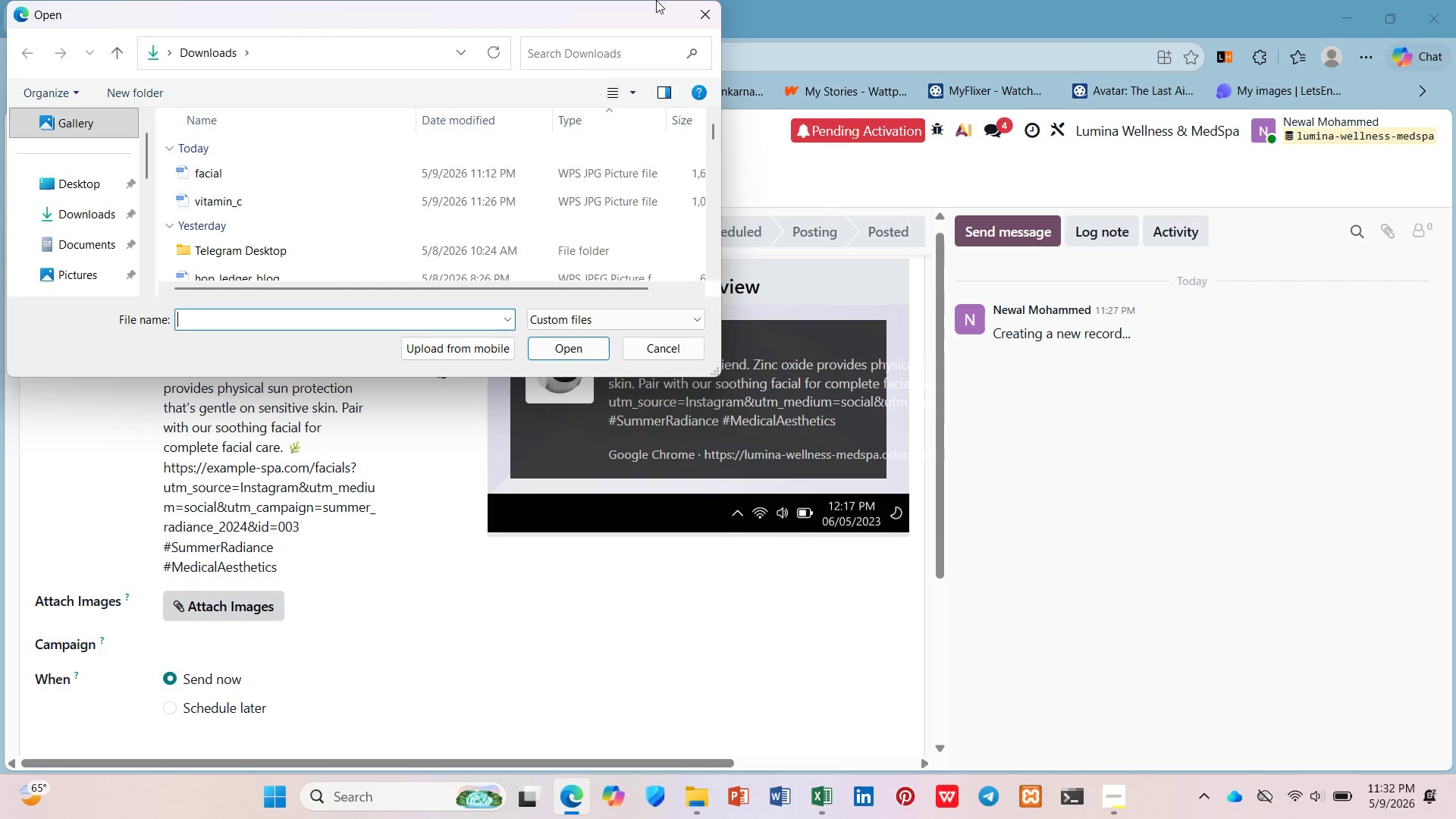 
left_click([702, 13])
 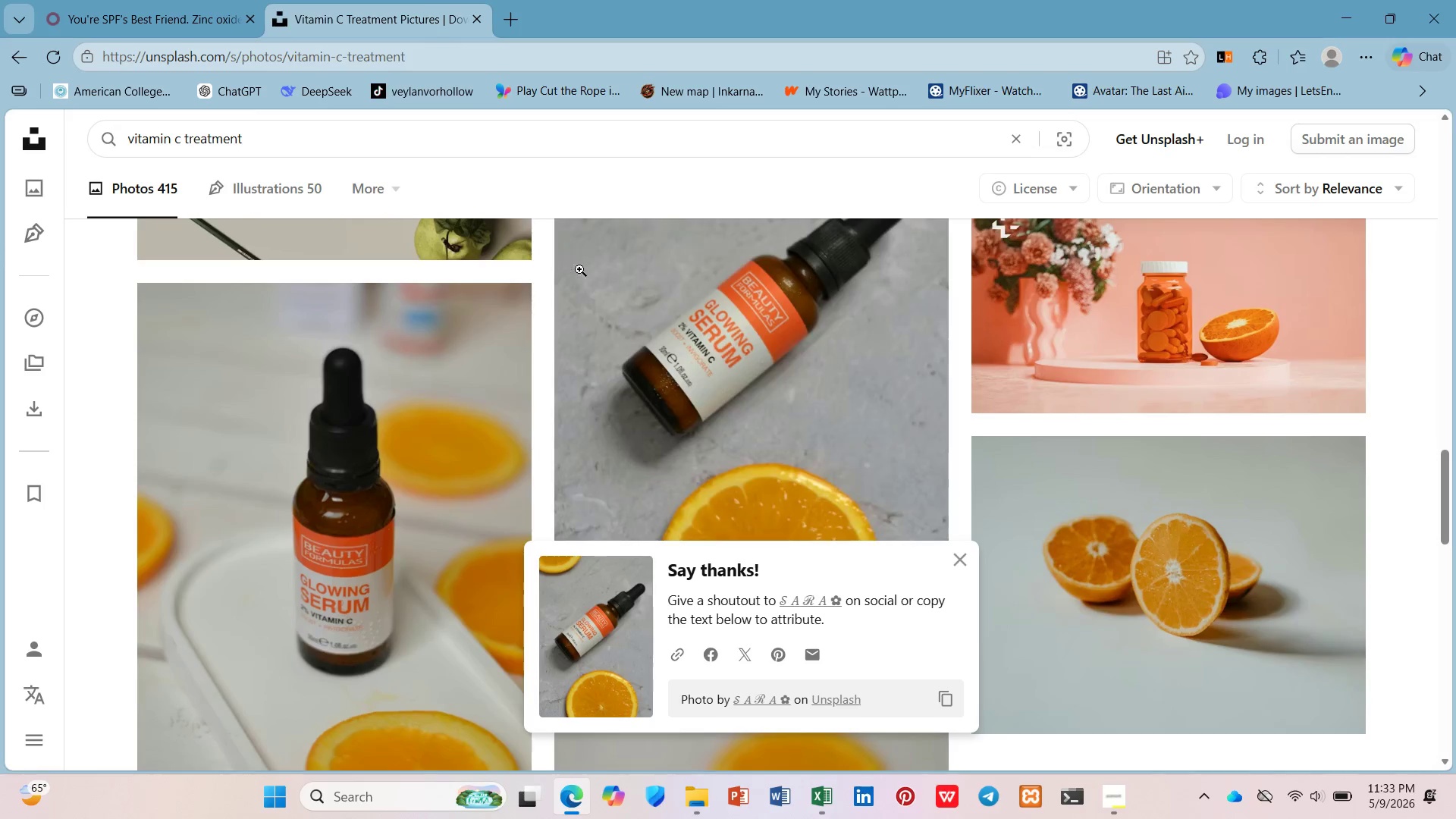 
left_click_drag(start_coordinate=[303, 142], to_coordinate=[112, 168])
 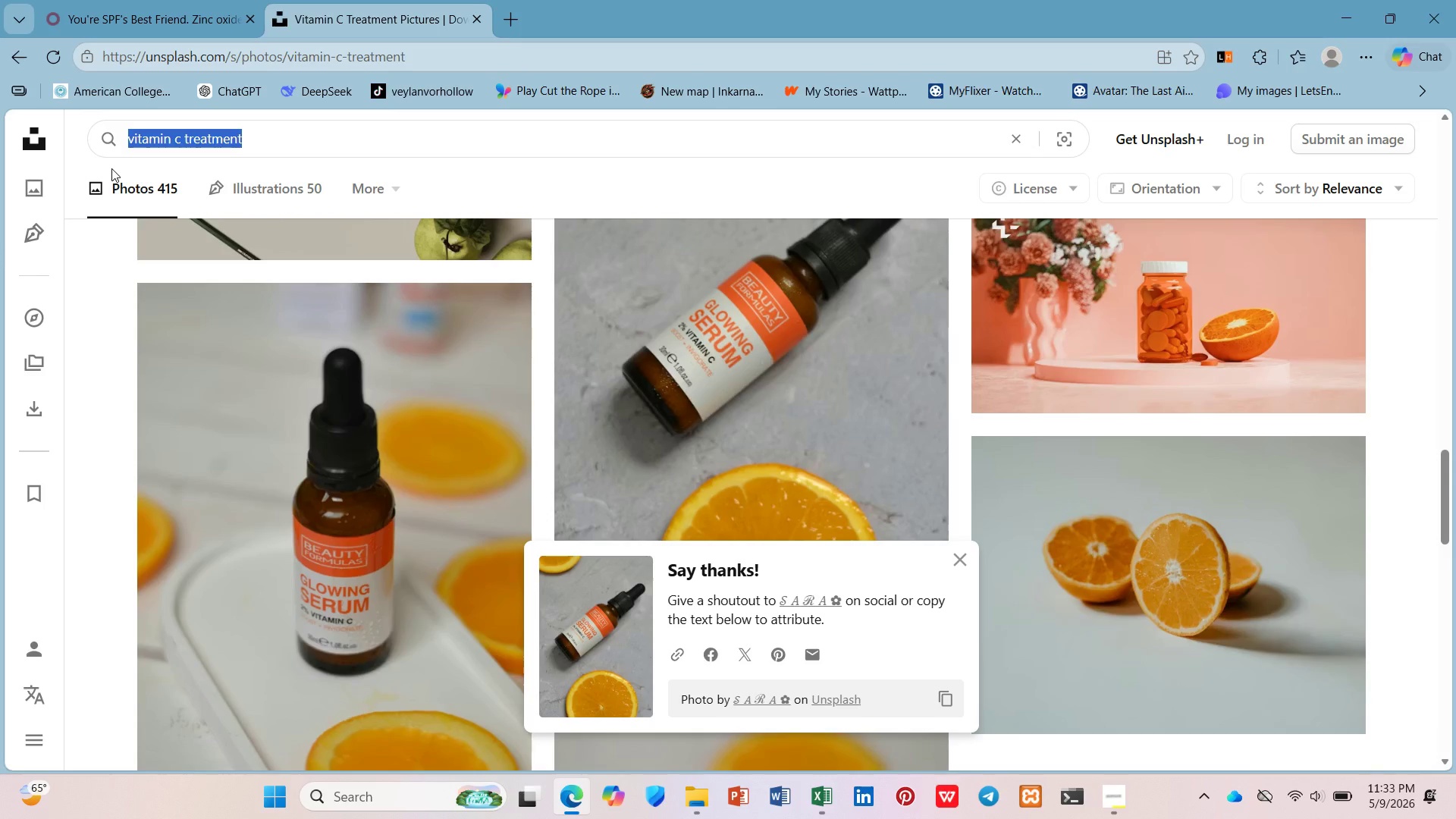 
type(sunscreen)
 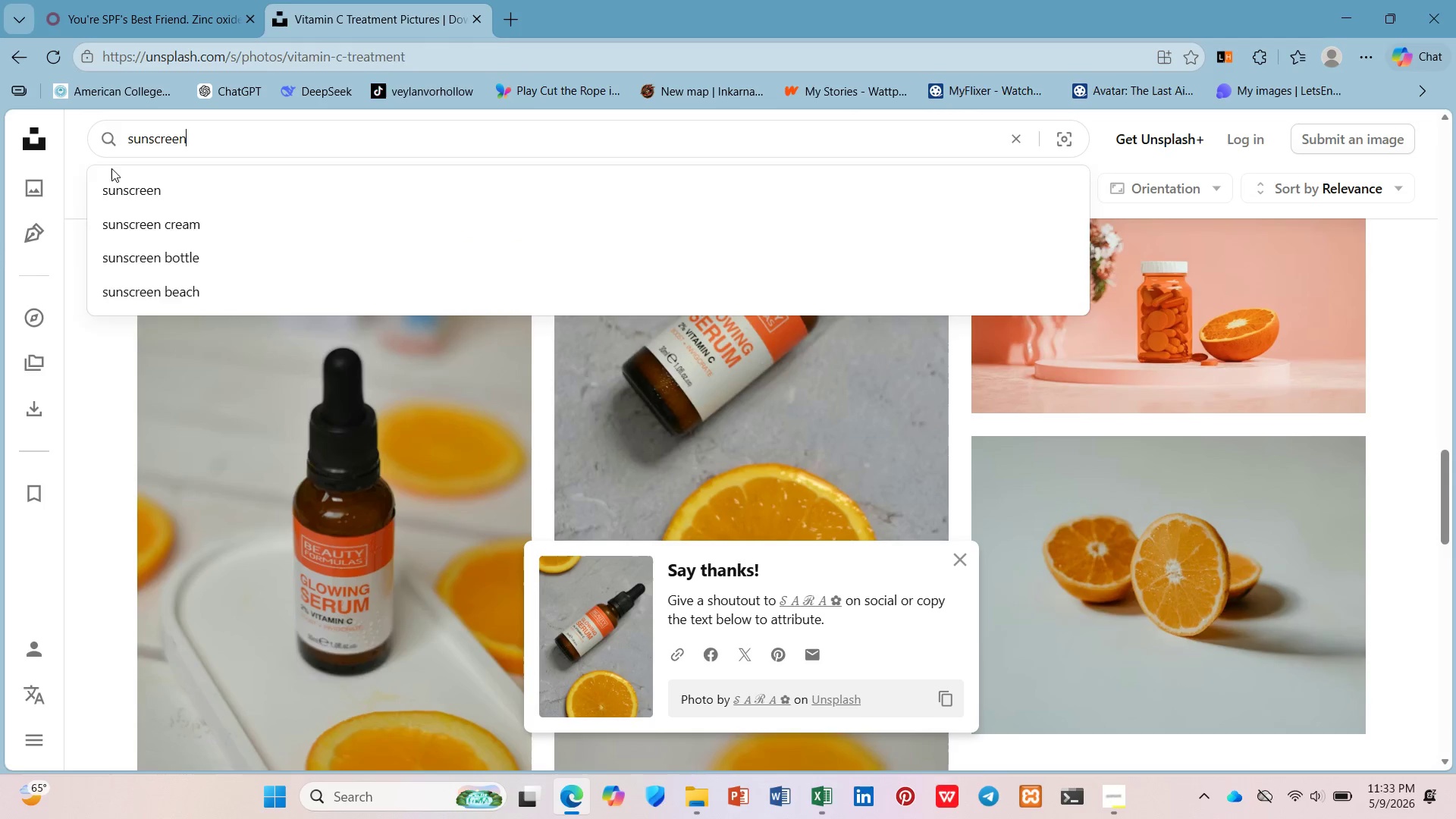 
key(Enter)
 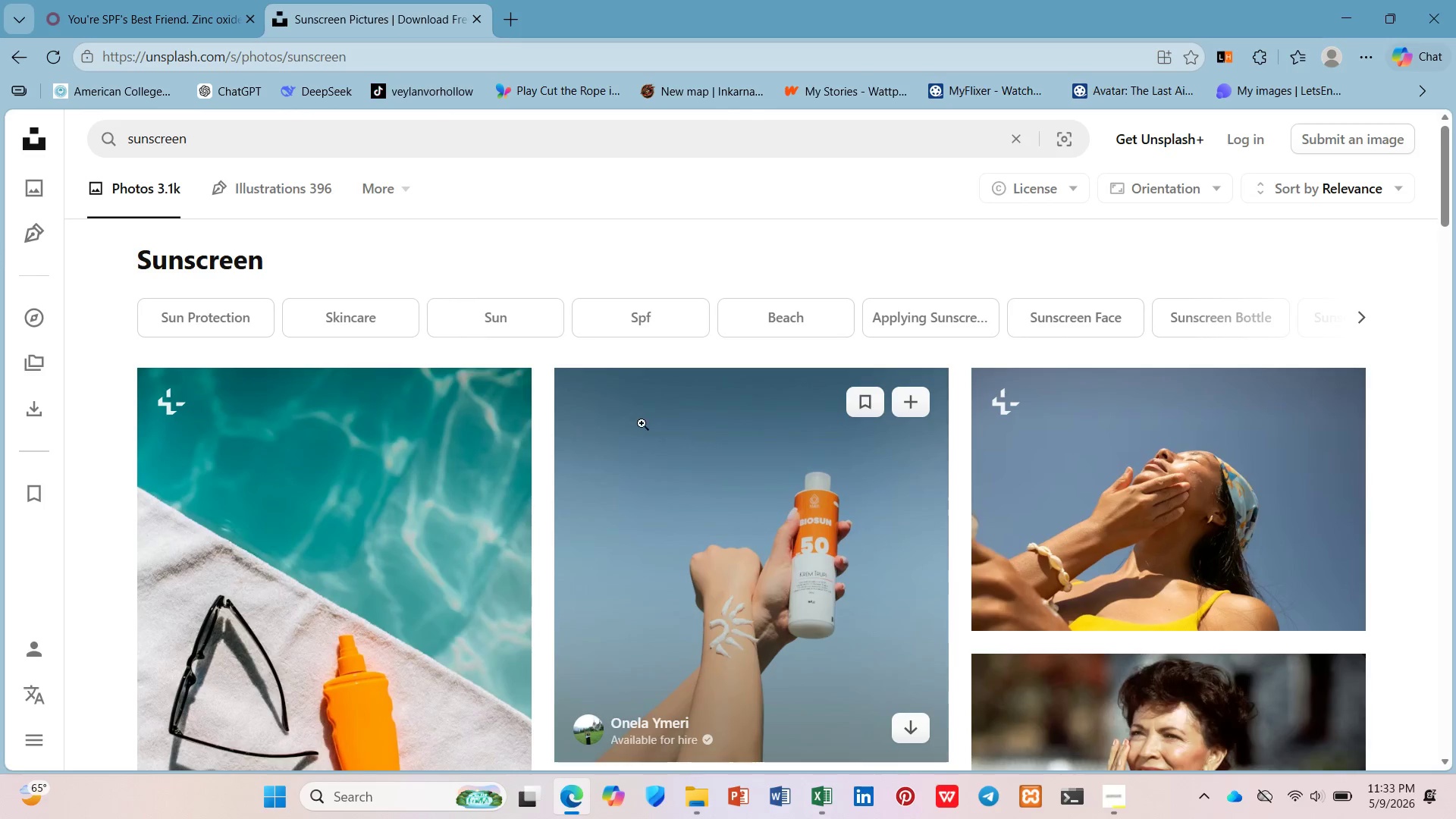 
left_click([906, 729])
 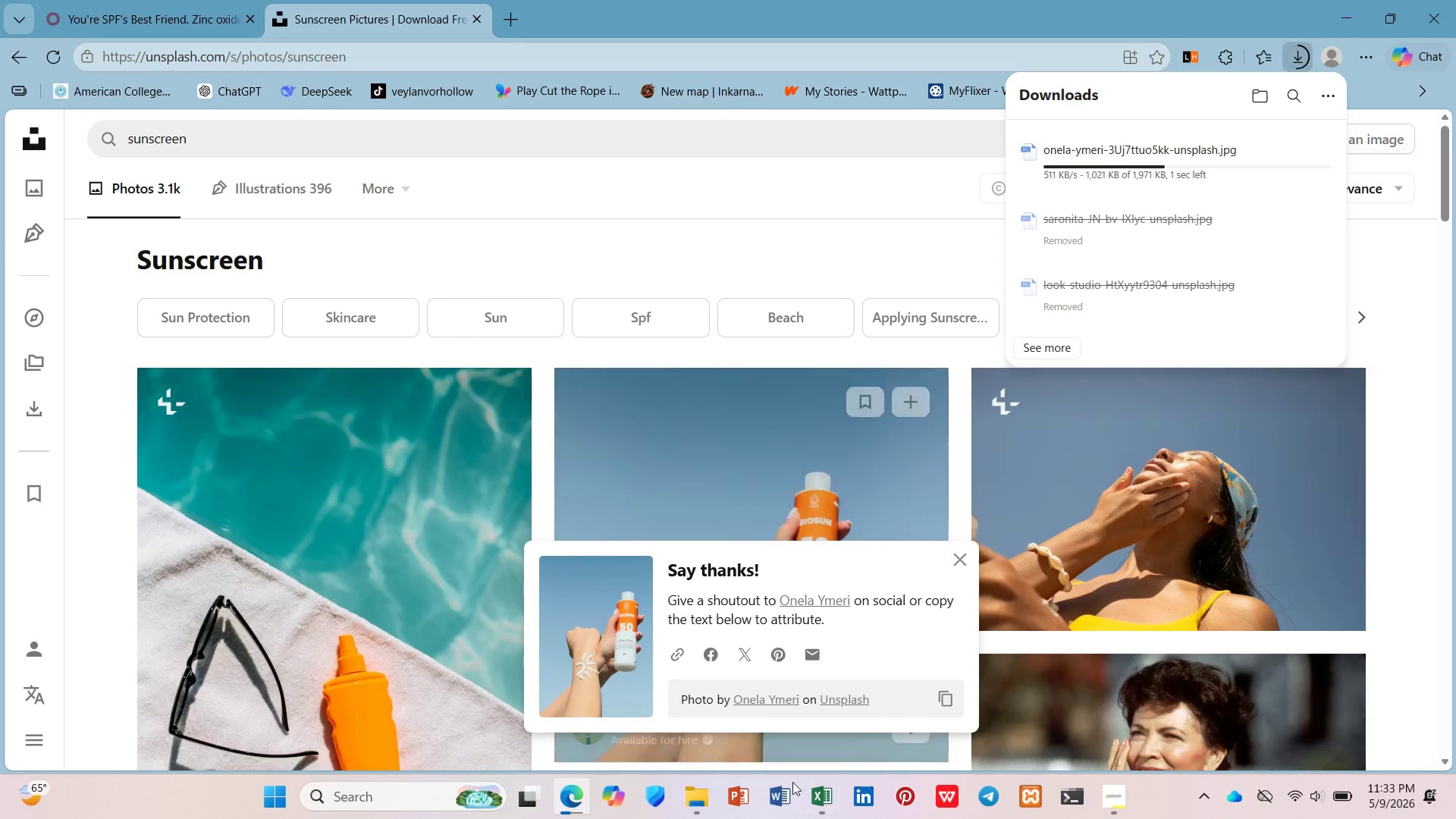 
left_click([707, 788])
 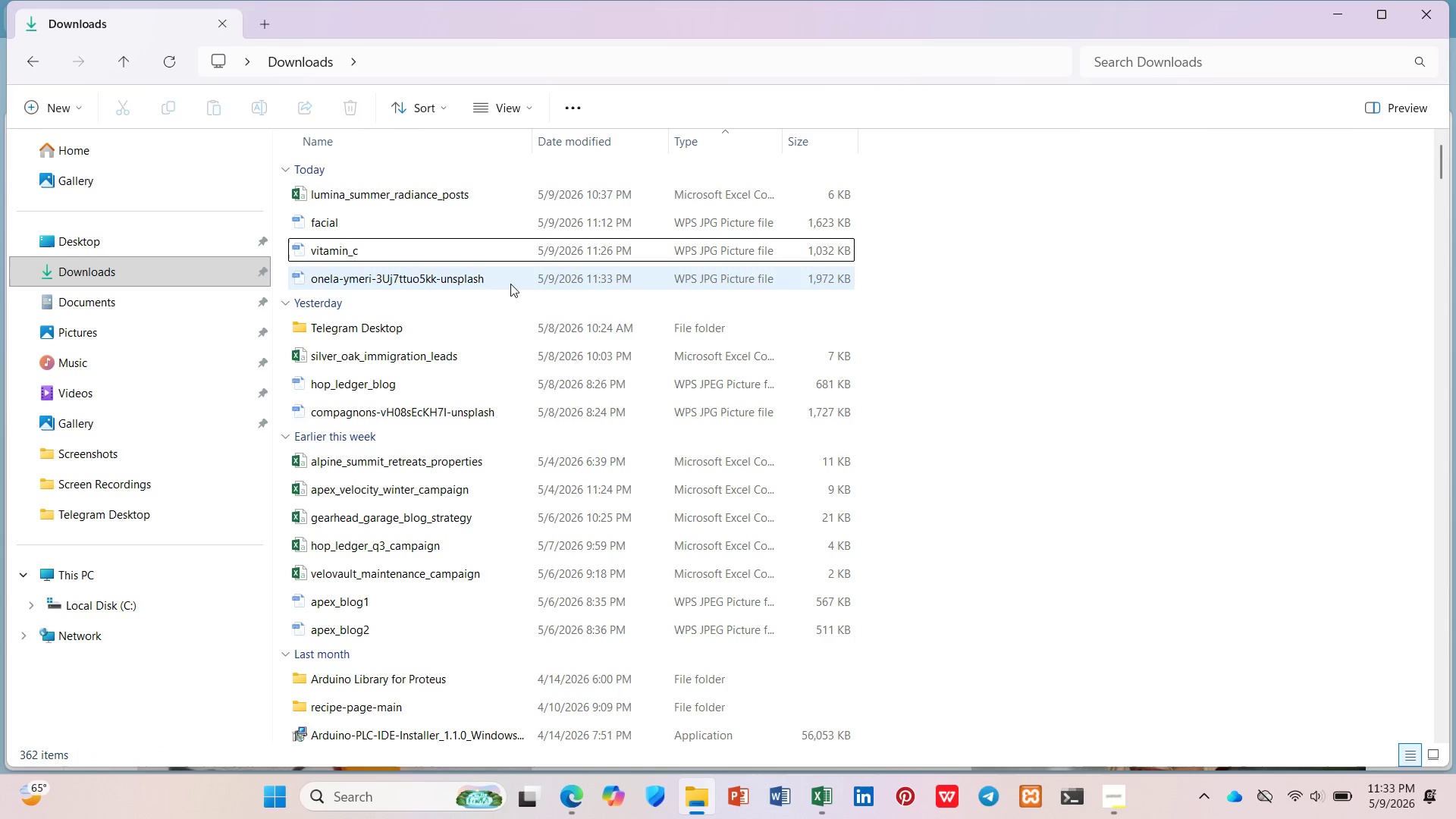 
right_click([510, 284])
 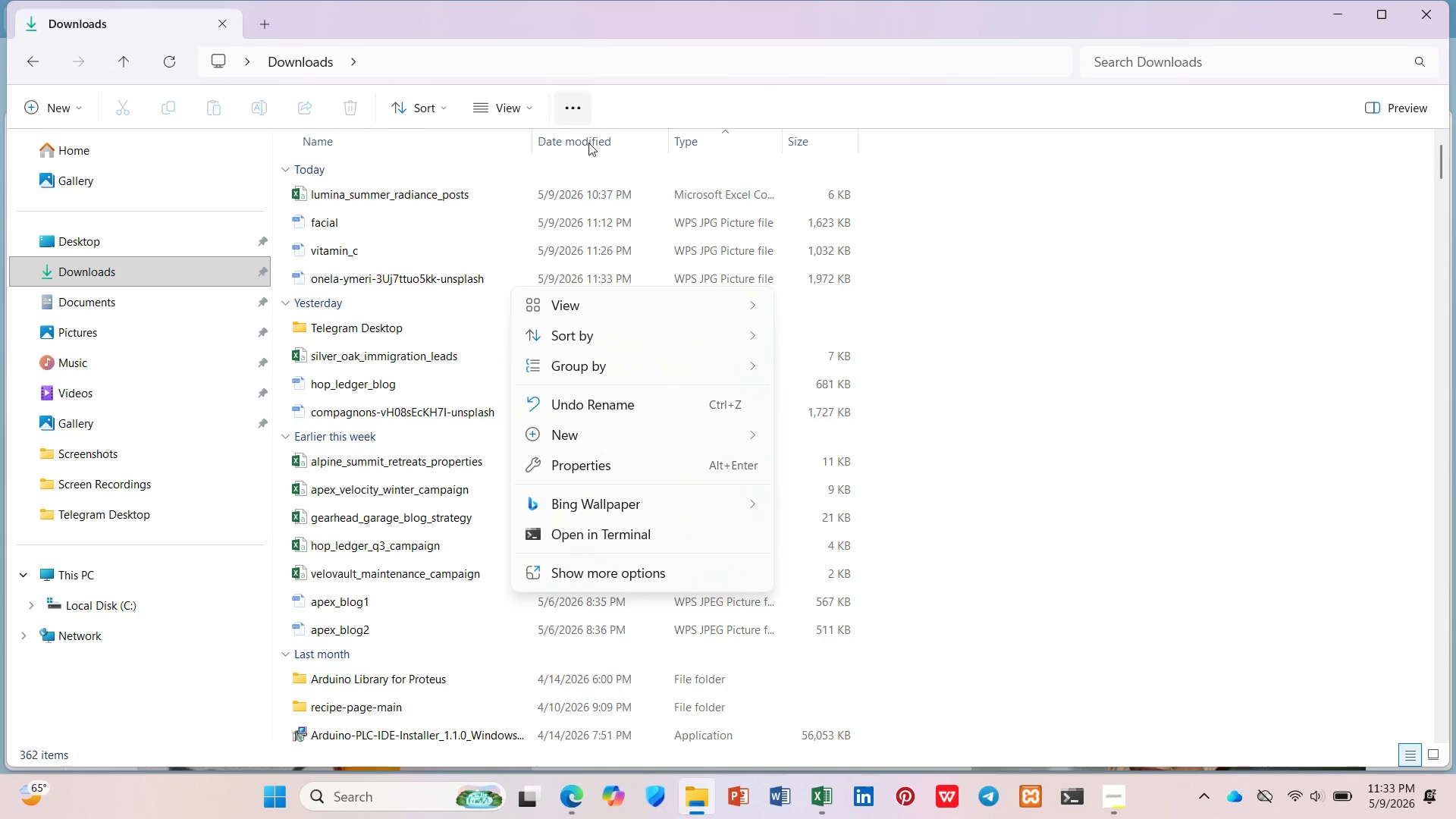 
left_click([482, 258])
 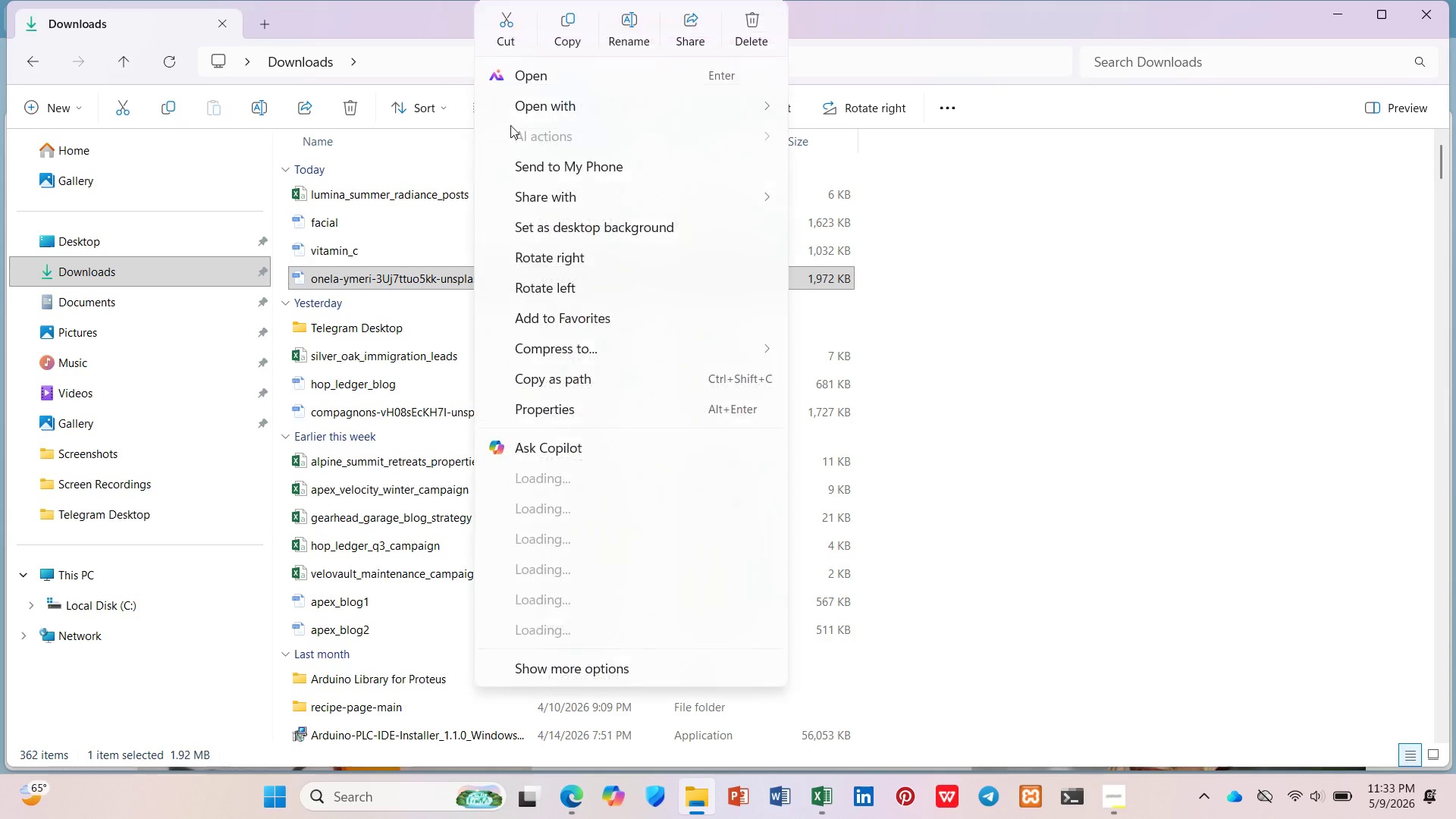 
left_click([622, 16])
 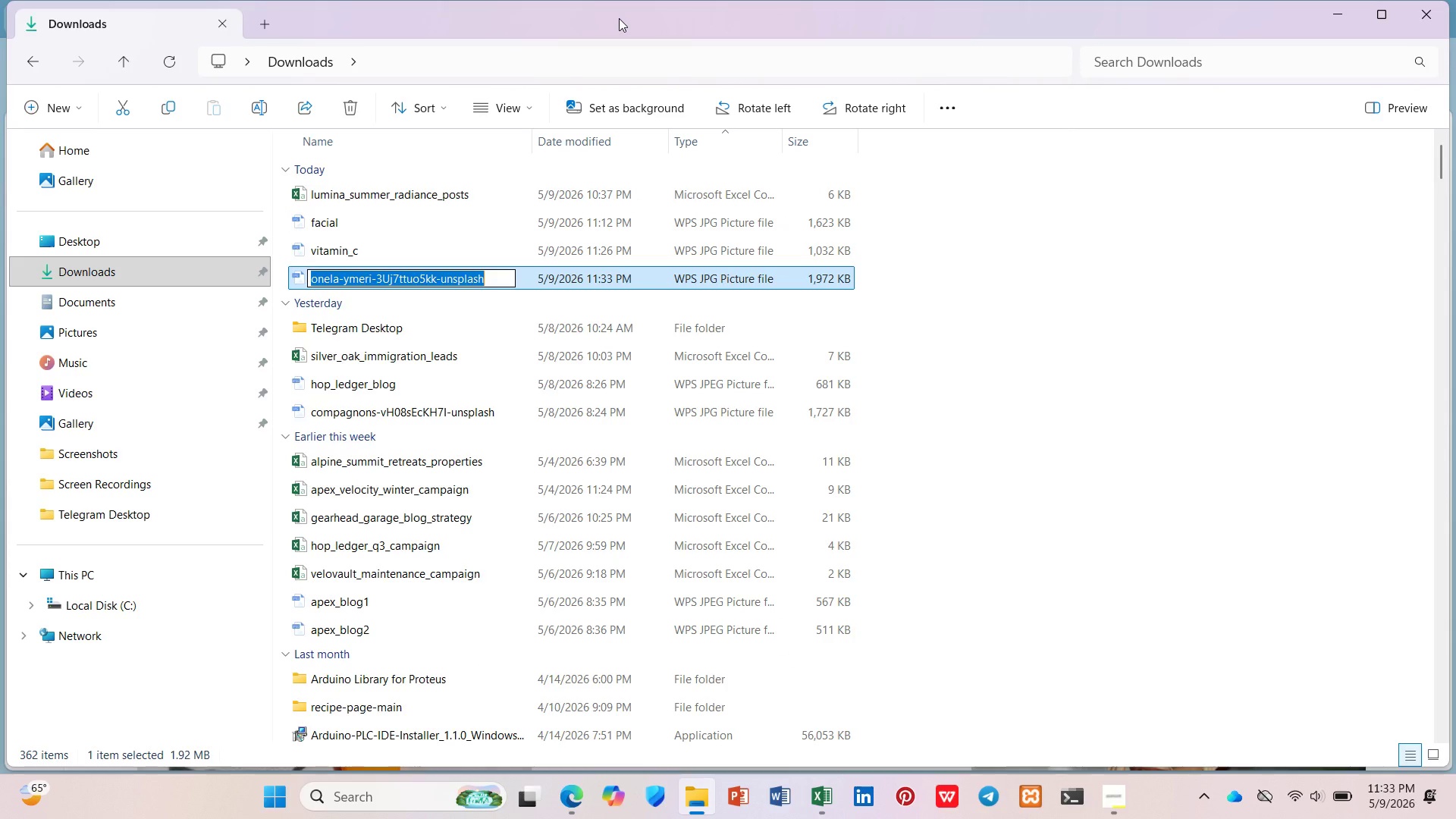 
type(sunscree)
 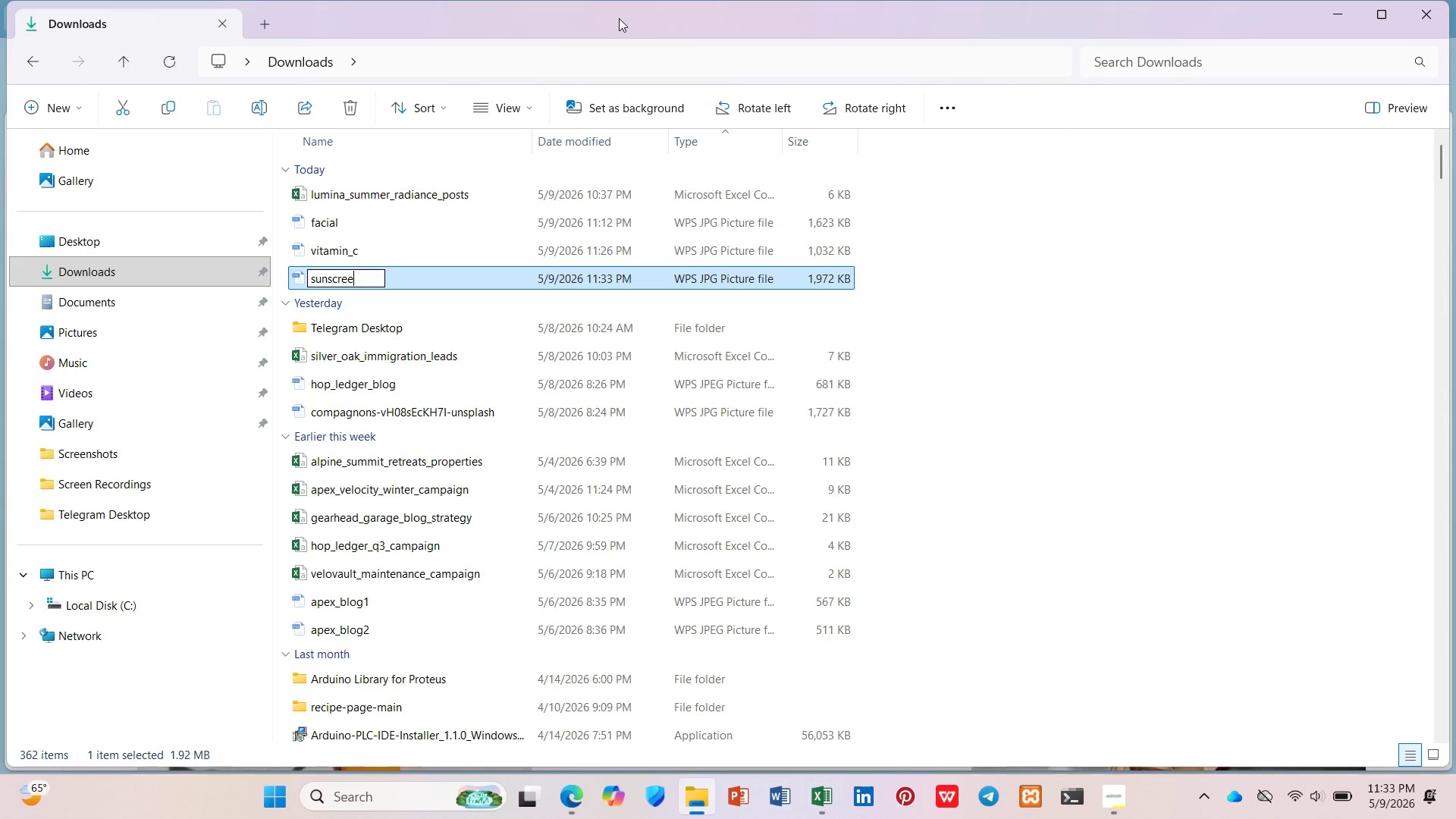 
key(Enter)
 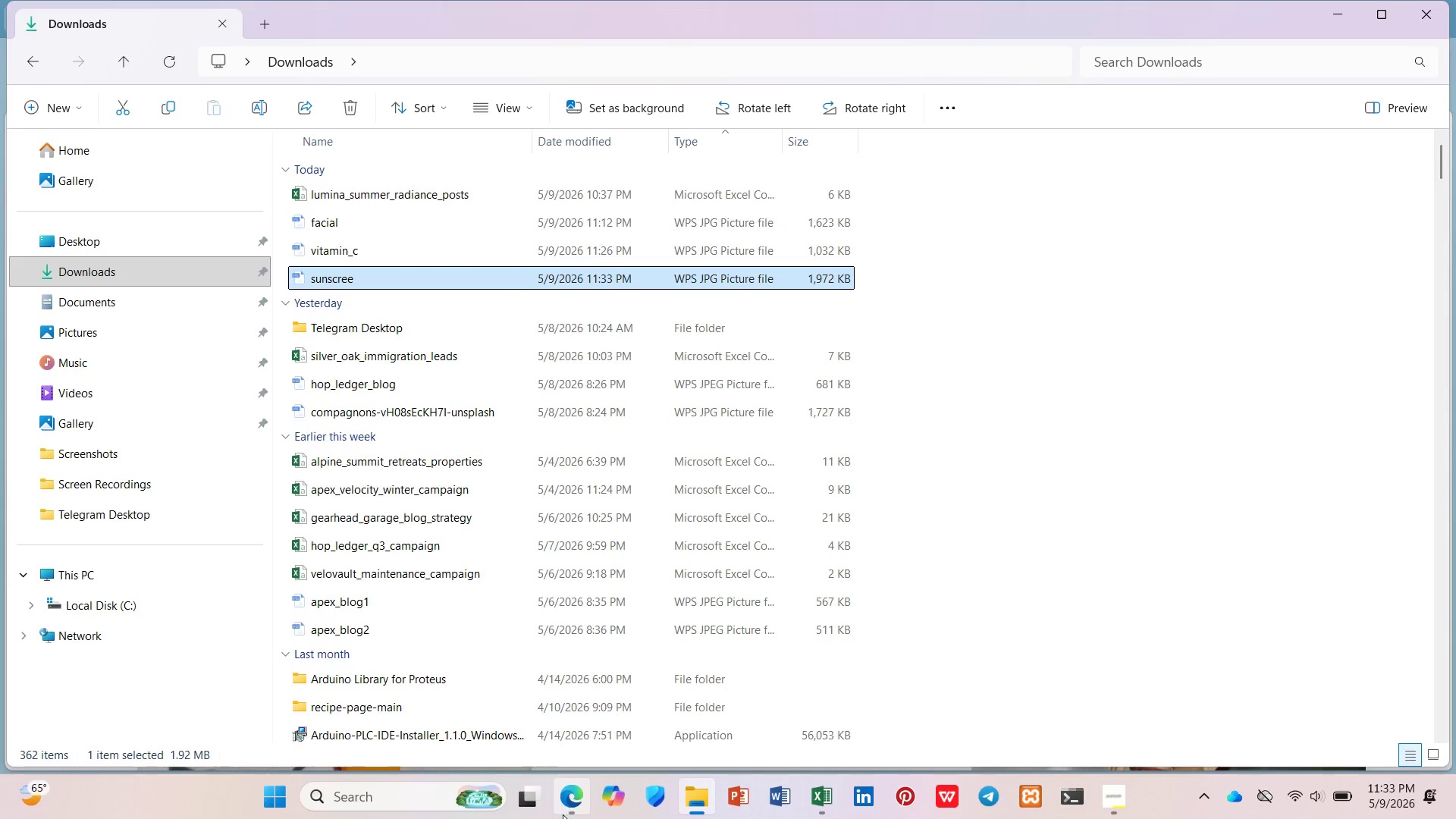 
left_click([563, 814])
 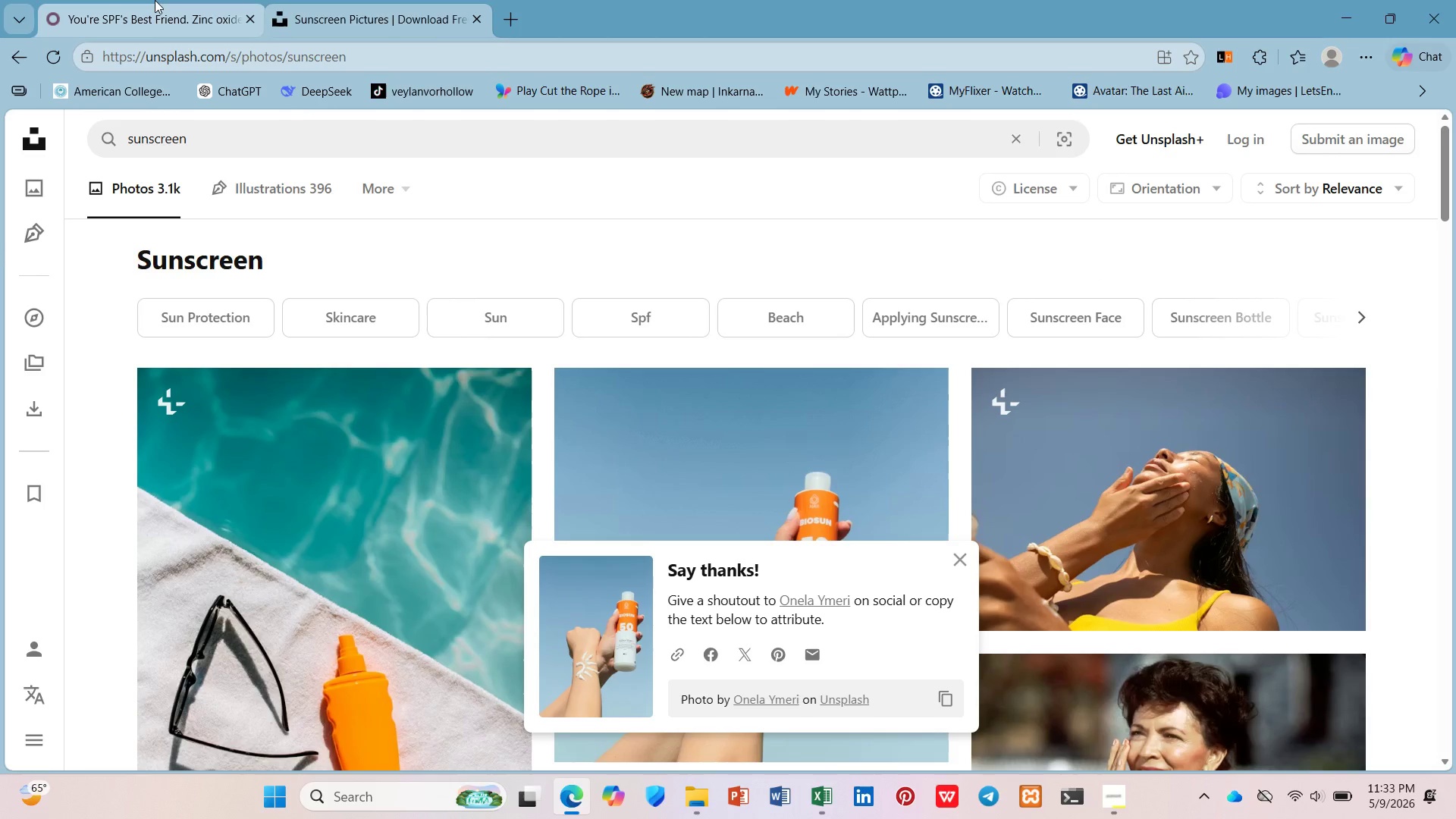 
left_click([155, 0])
 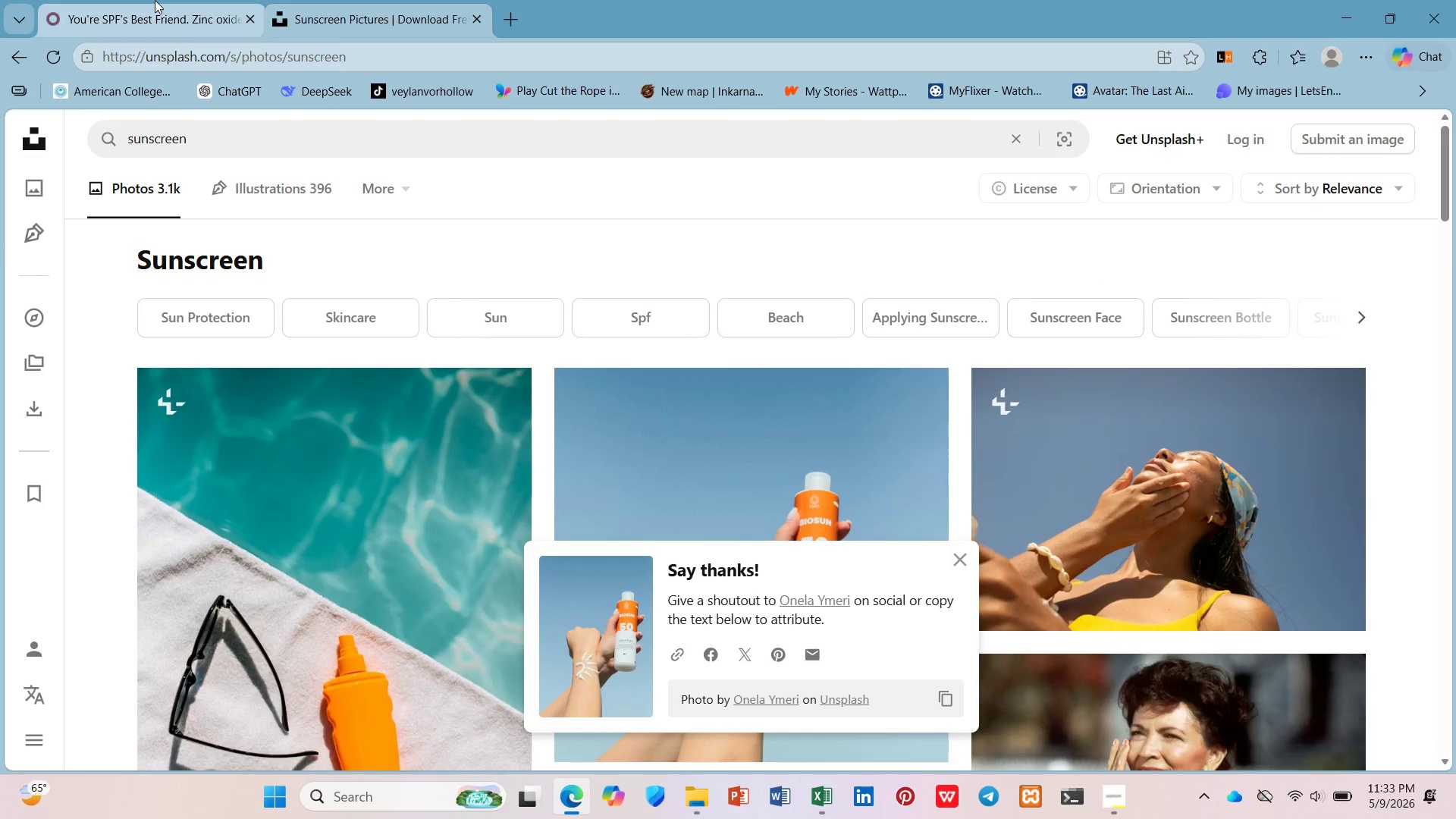 
right_click([155, 0])
 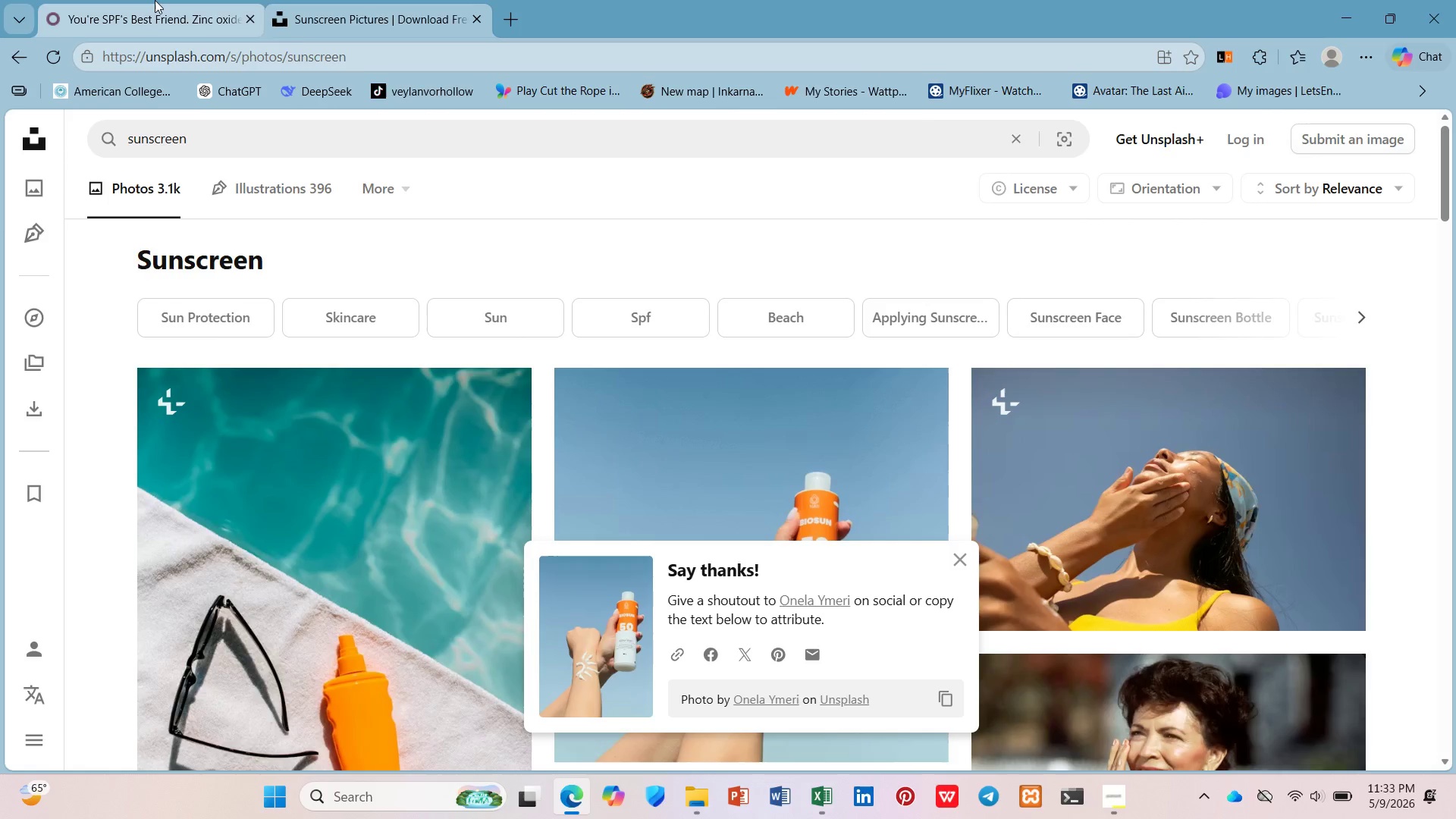 
left_click([155, 0])
 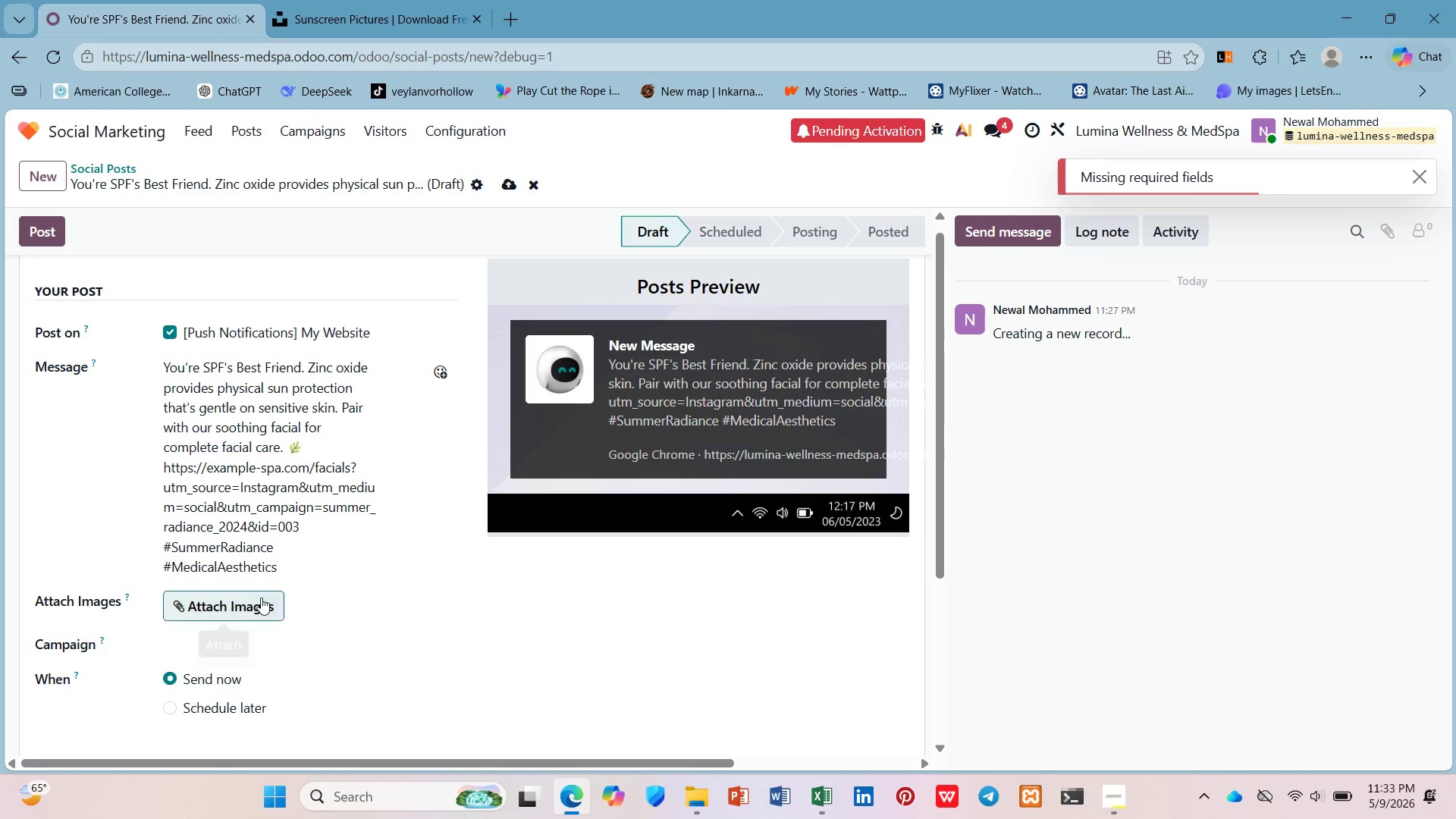 
scroll: coordinate [260, 599], scroll_direction: down, amount: 2.0
 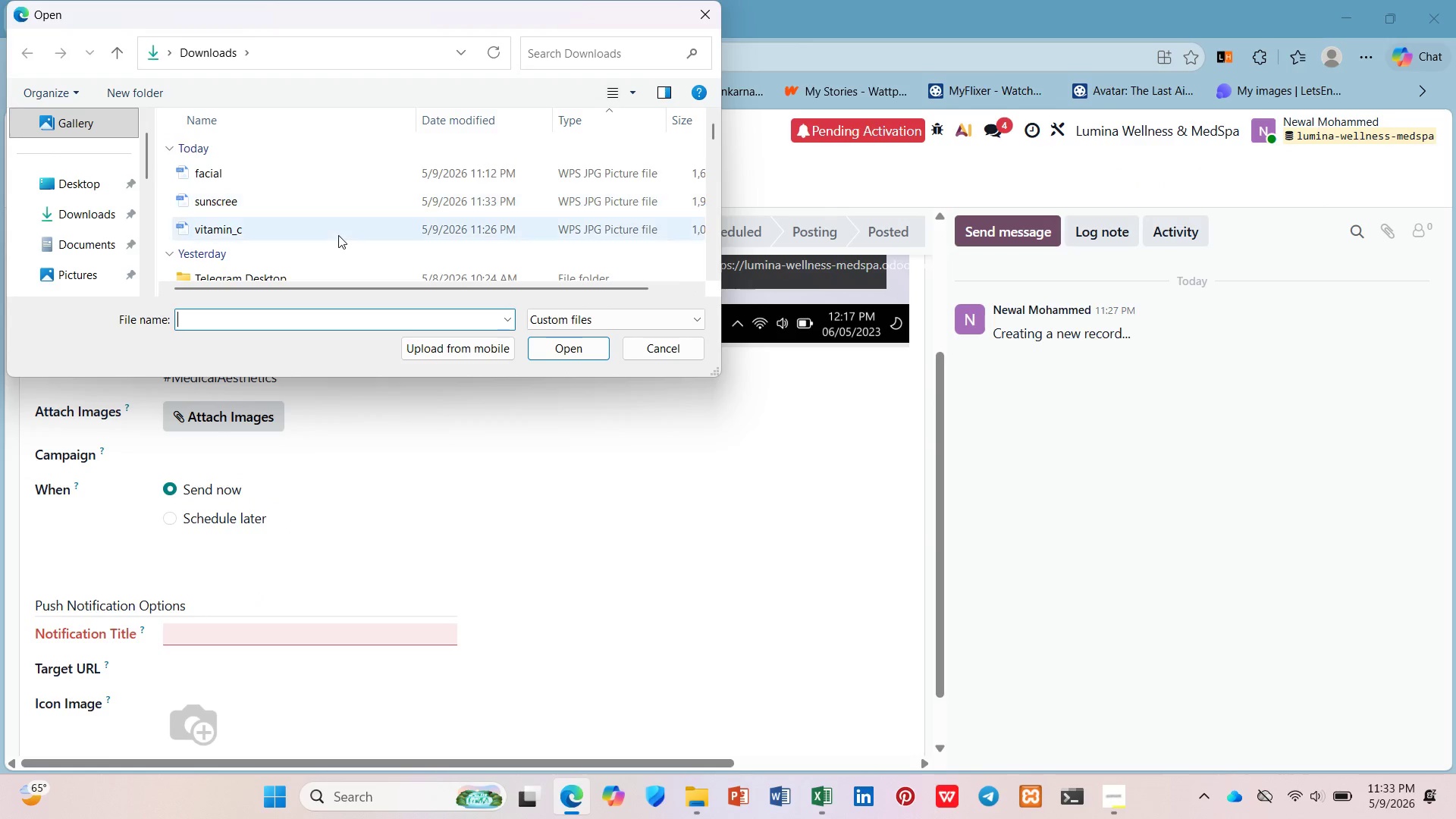 
left_click([349, 212])
 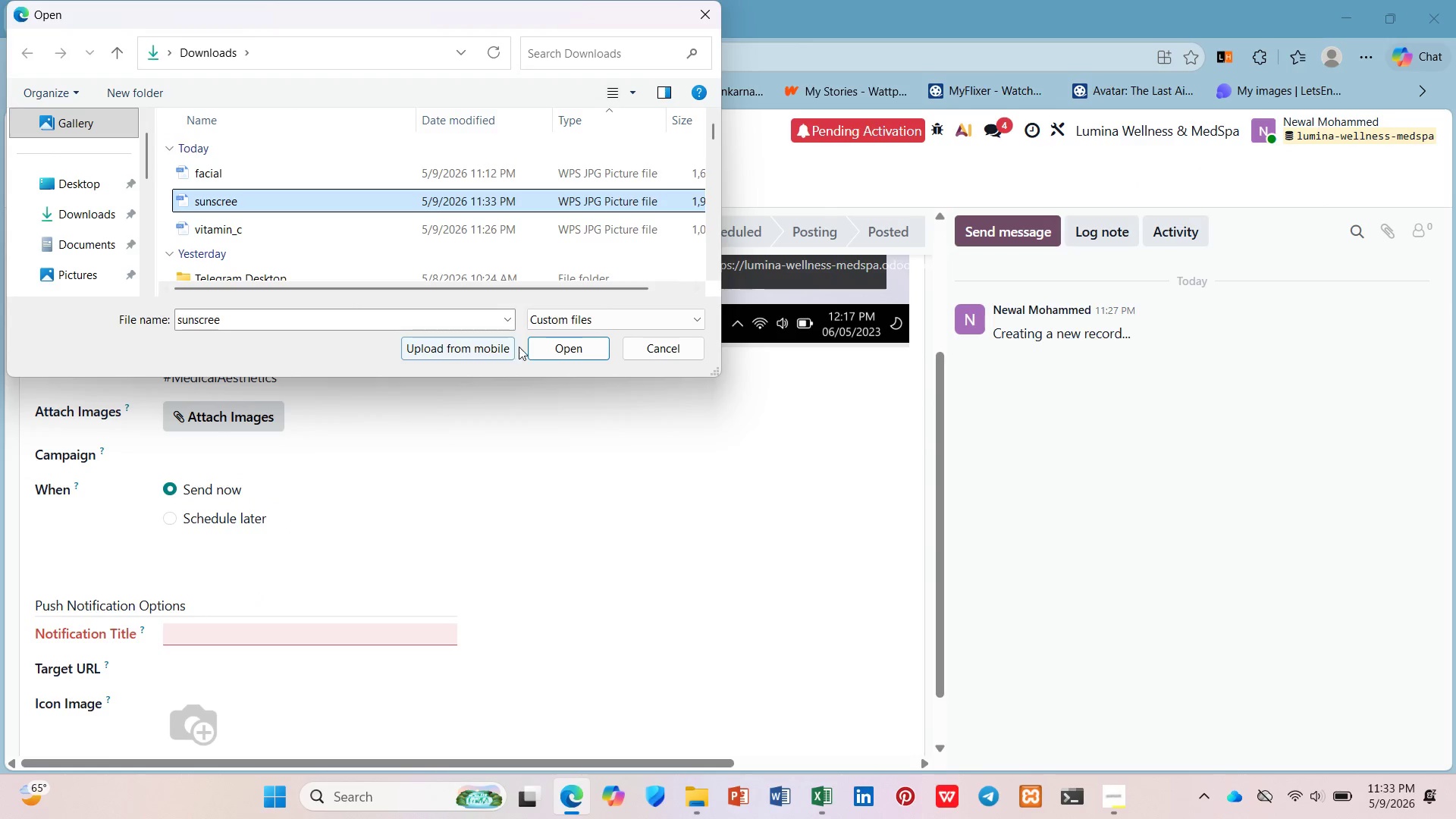 
left_click([554, 347])
 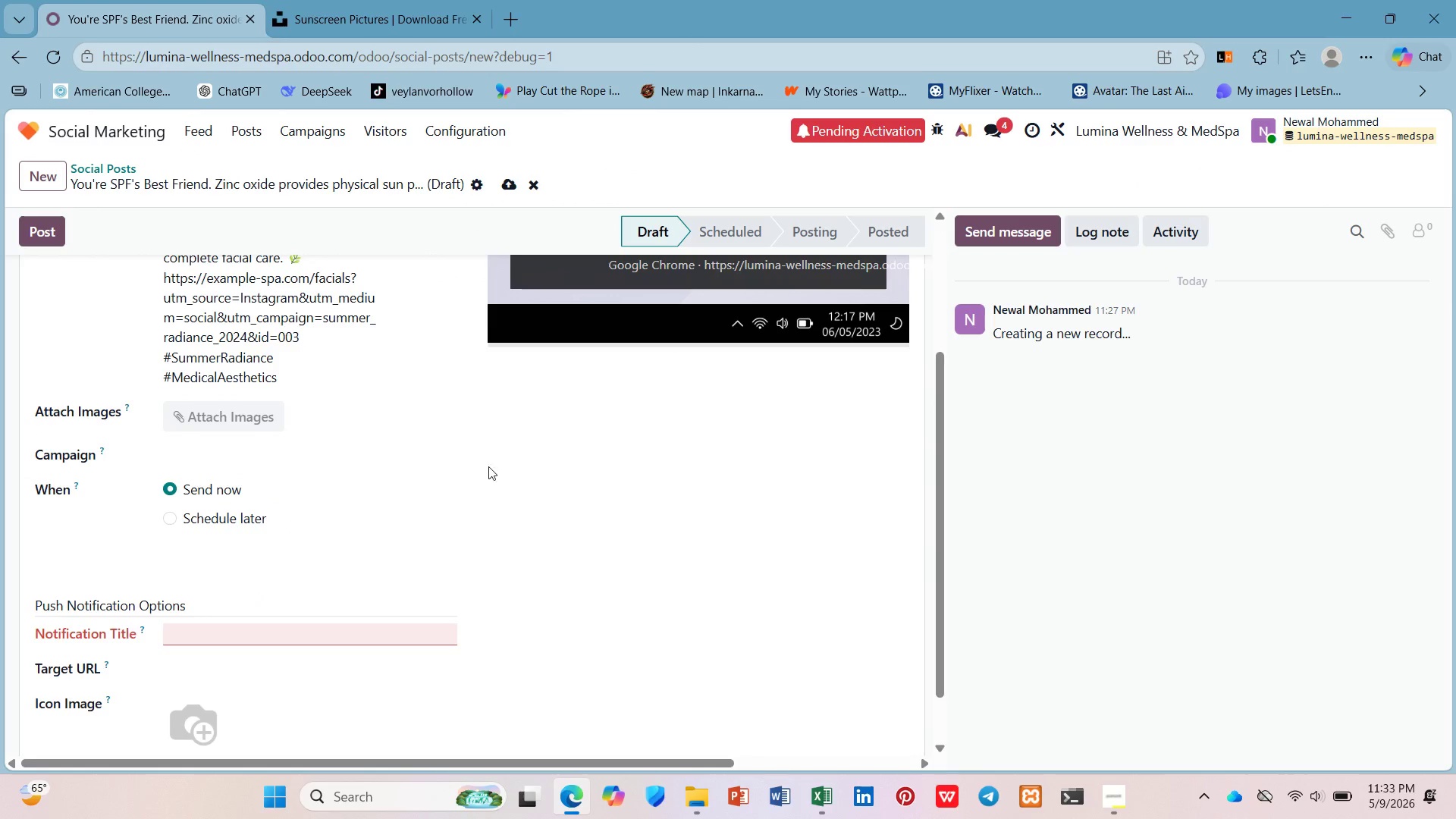 
scroll: coordinate [376, 483], scroll_direction: up, amount: 4.0
 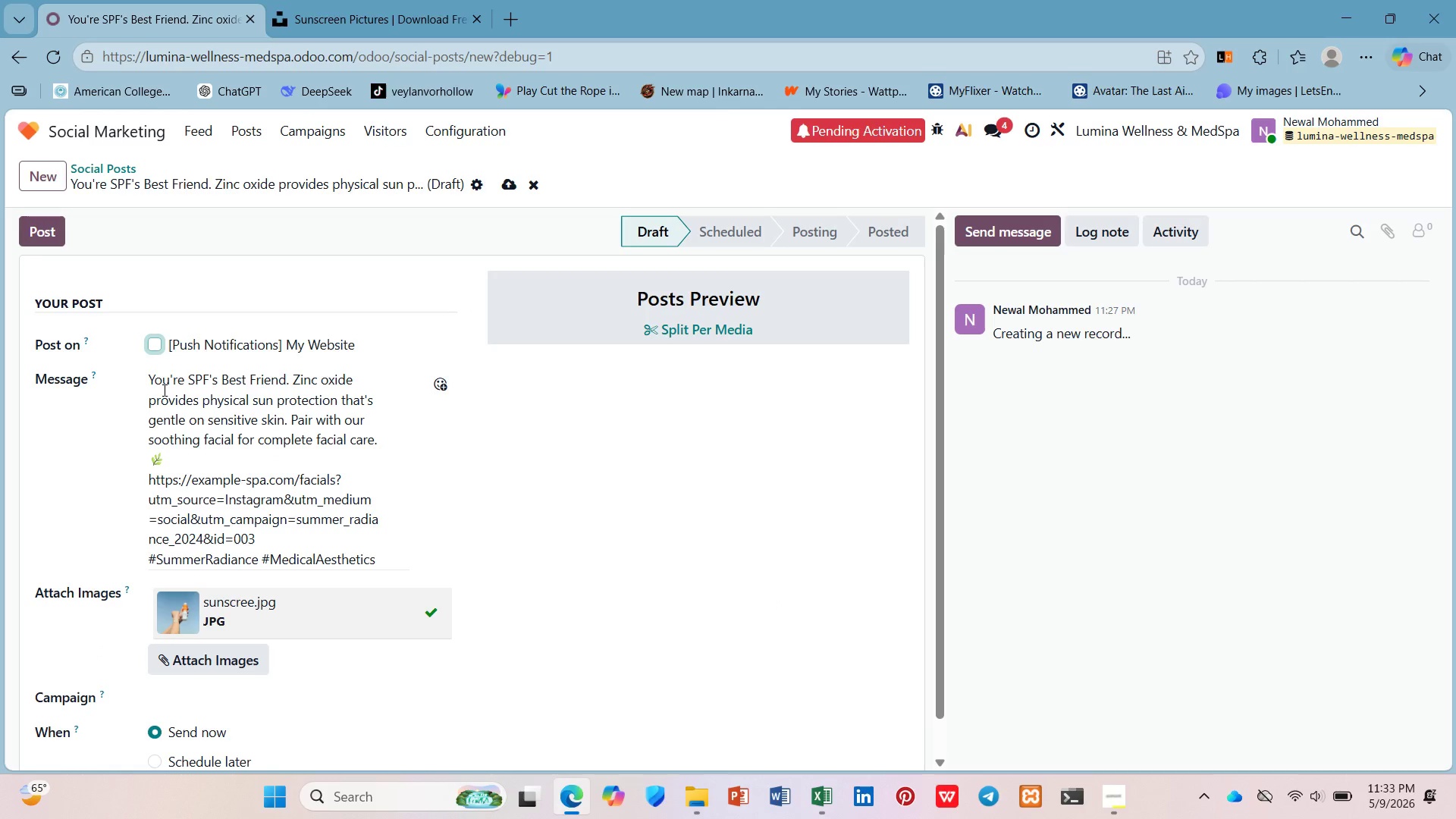 
wait(15.0)
 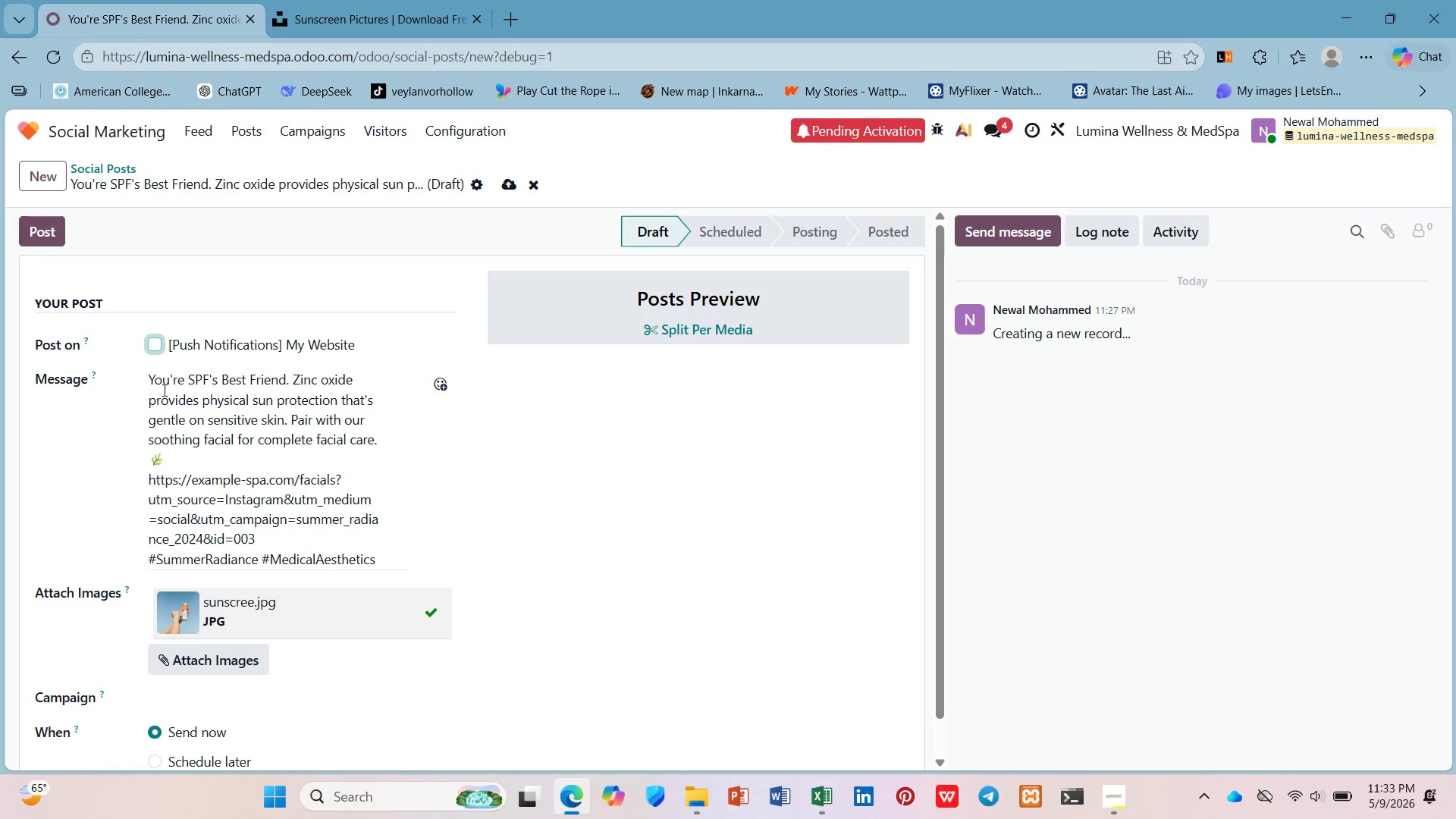 
scroll: coordinate [162, 401], scroll_direction: down, amount: 3.0
 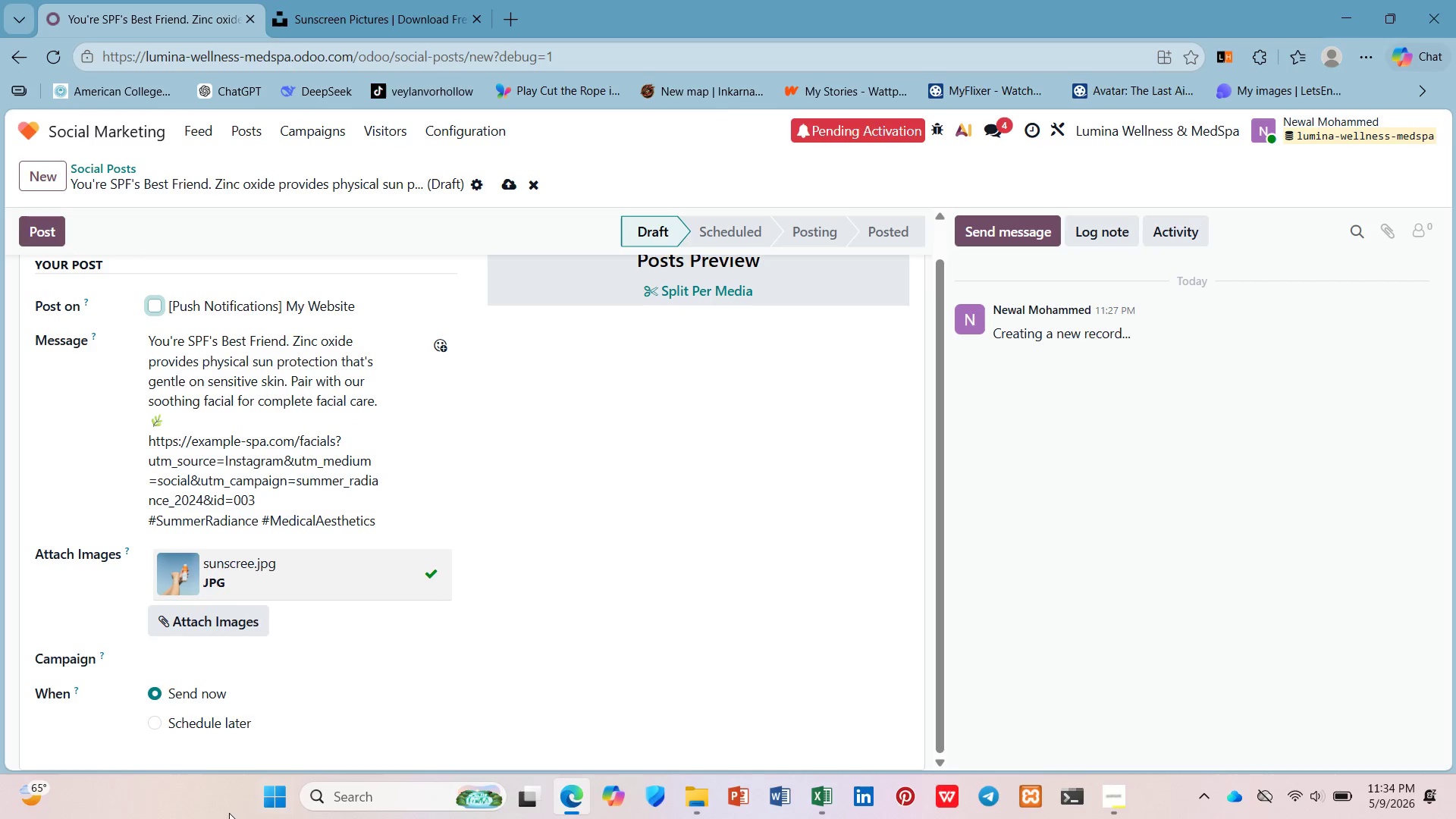 
left_click([154, 724])
 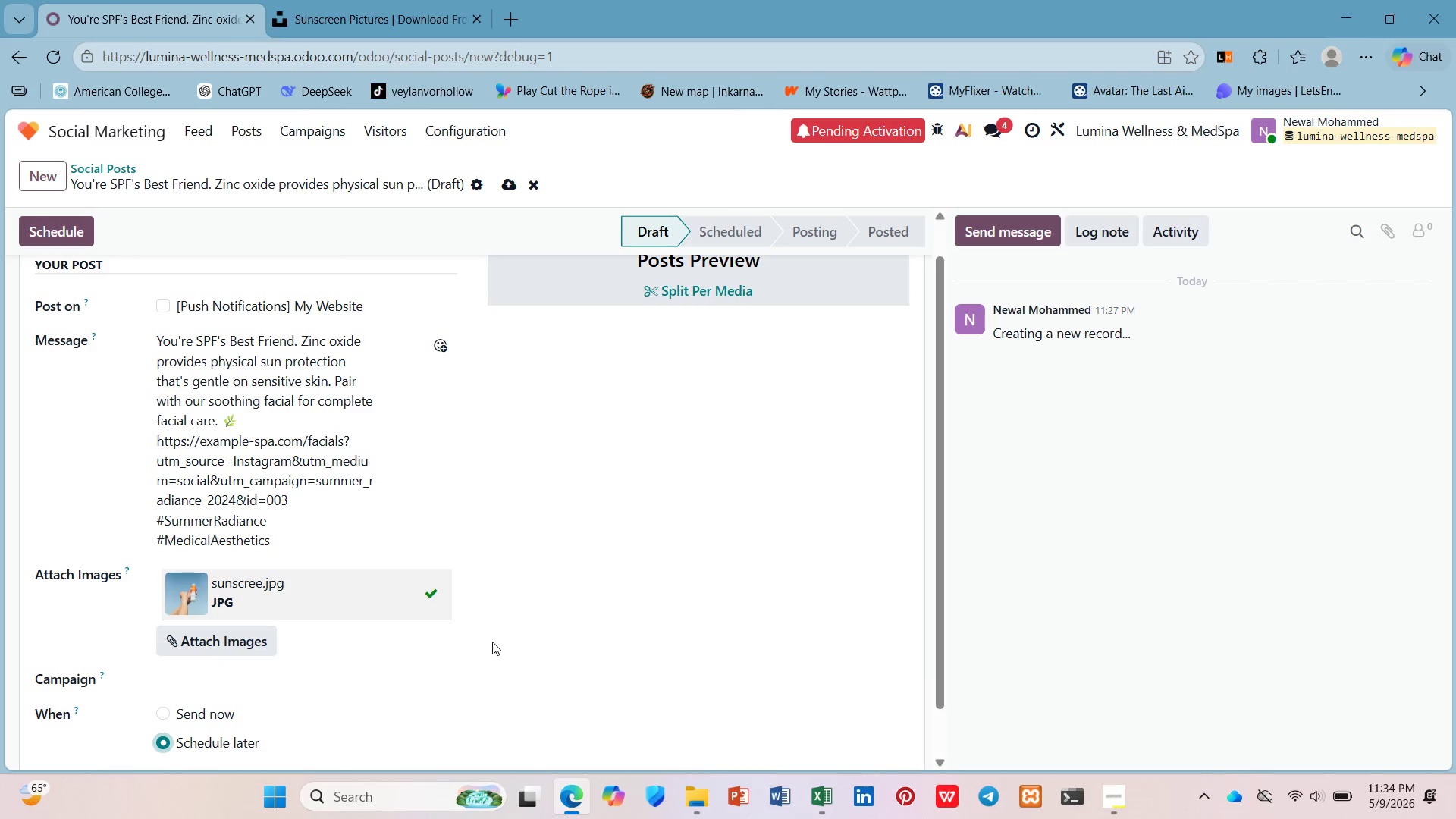 
scroll: coordinate [487, 644], scroll_direction: down, amount: 3.0
 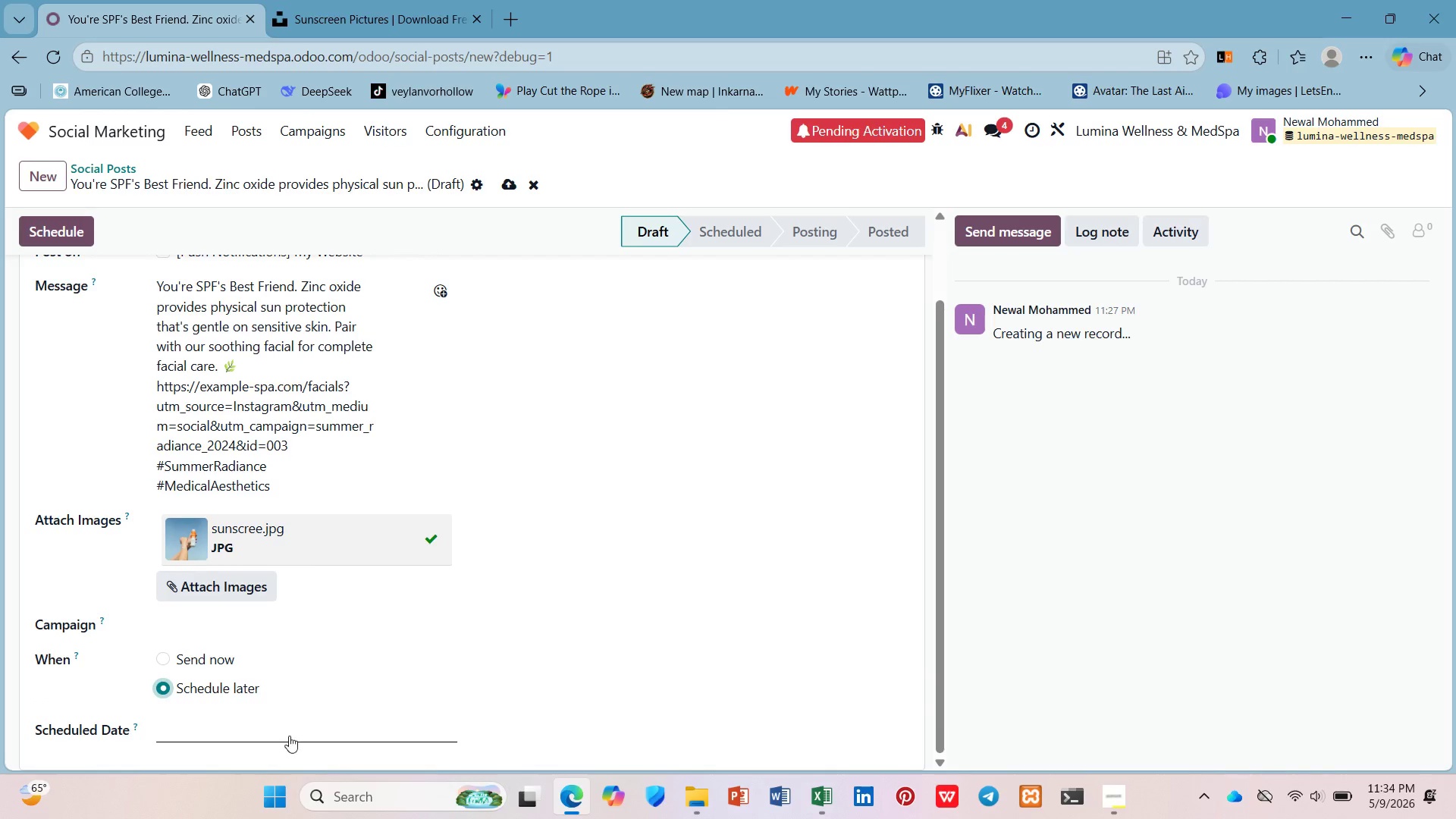 
left_click([287, 739])
 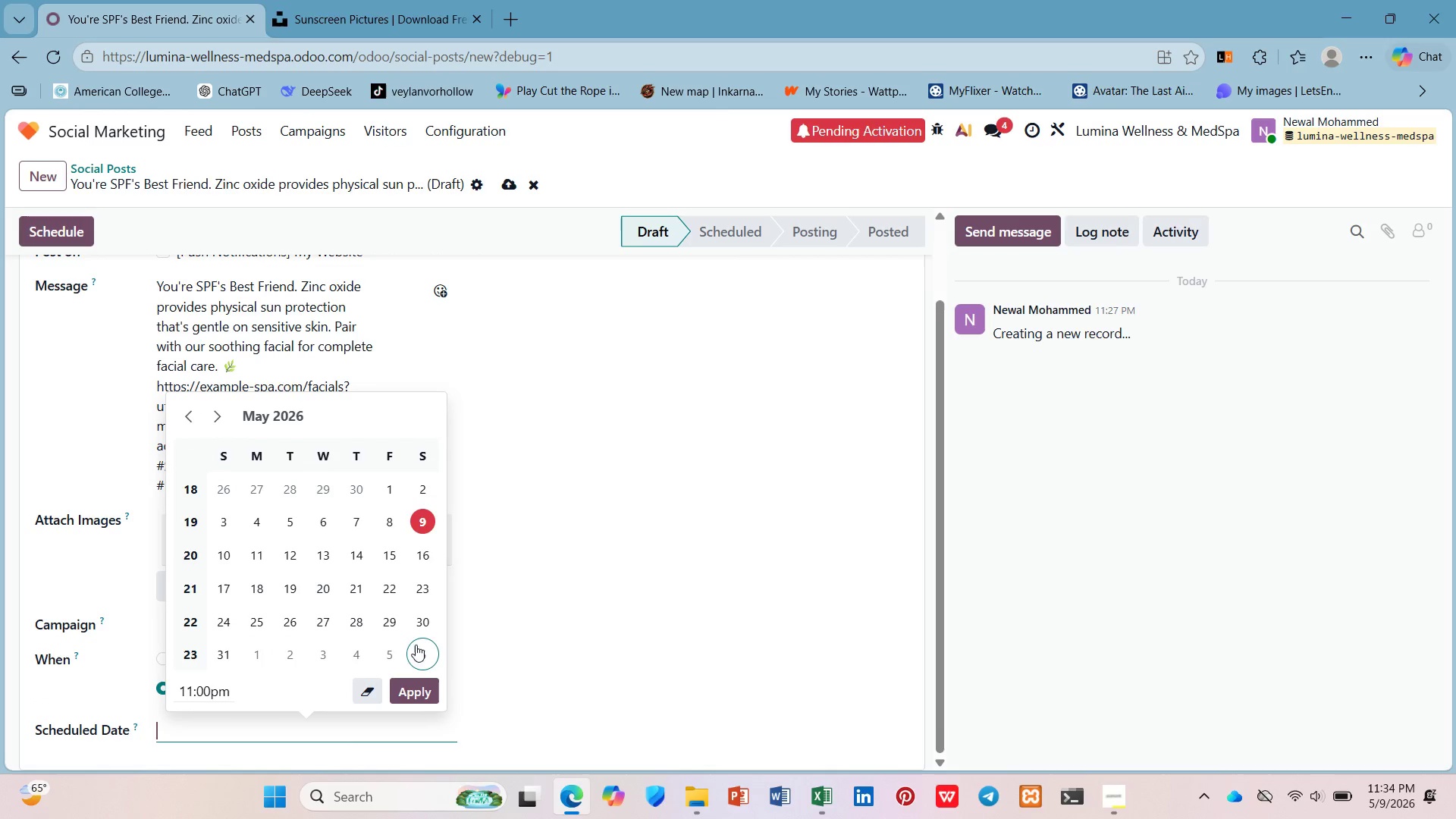 
left_click([390, 652])
 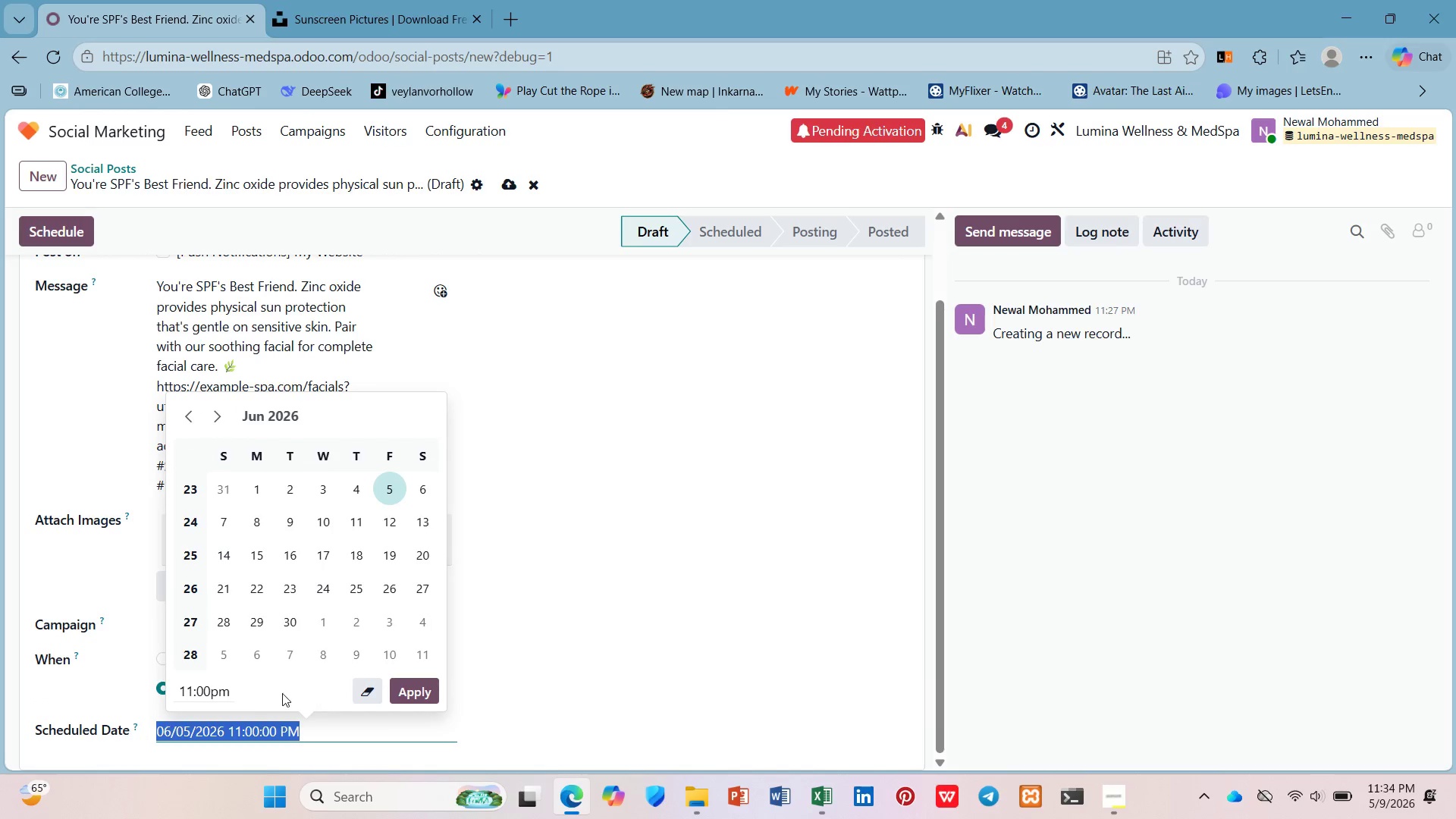 
left_click([242, 695])
 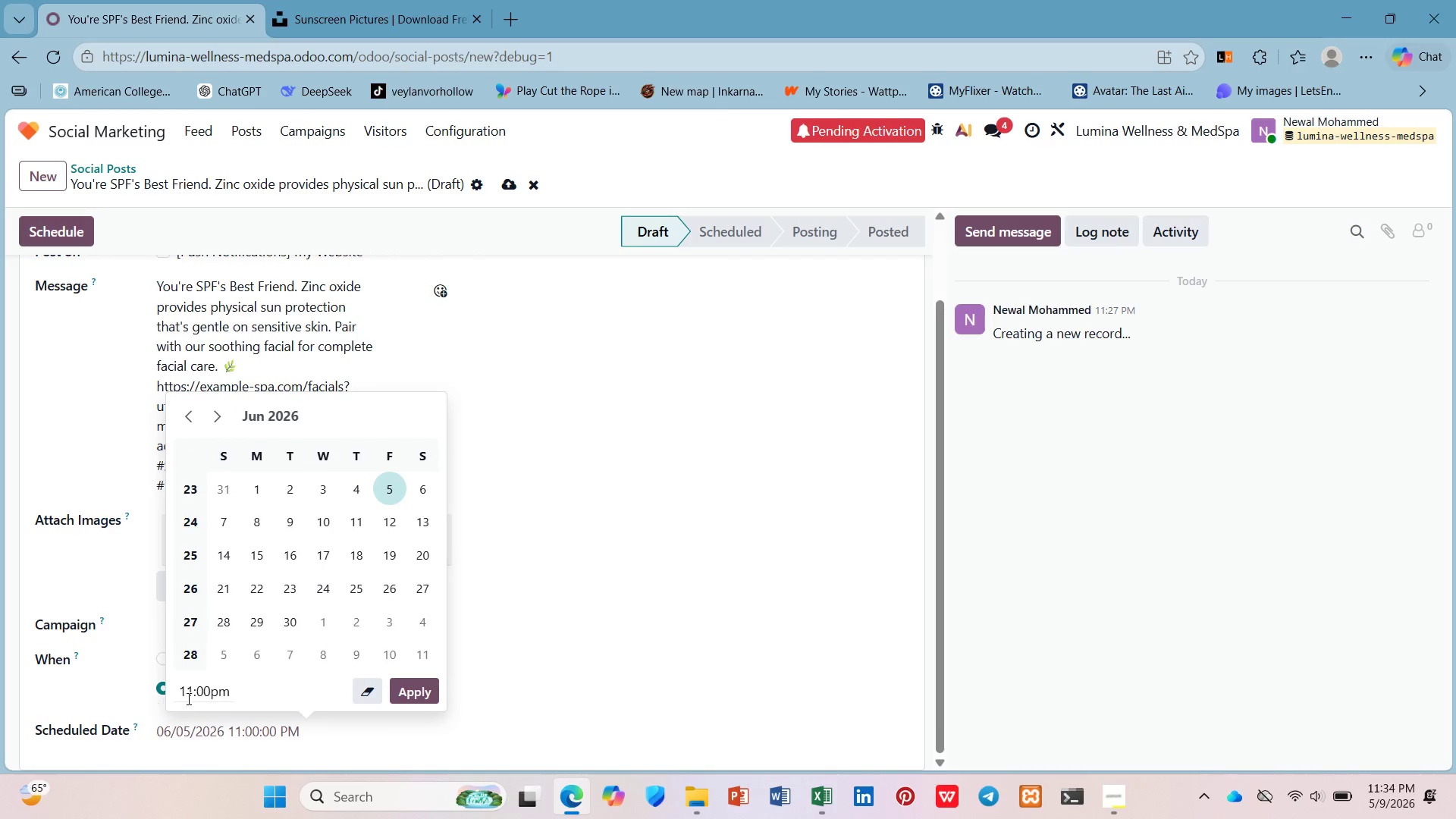 
left_click([199, 691])
 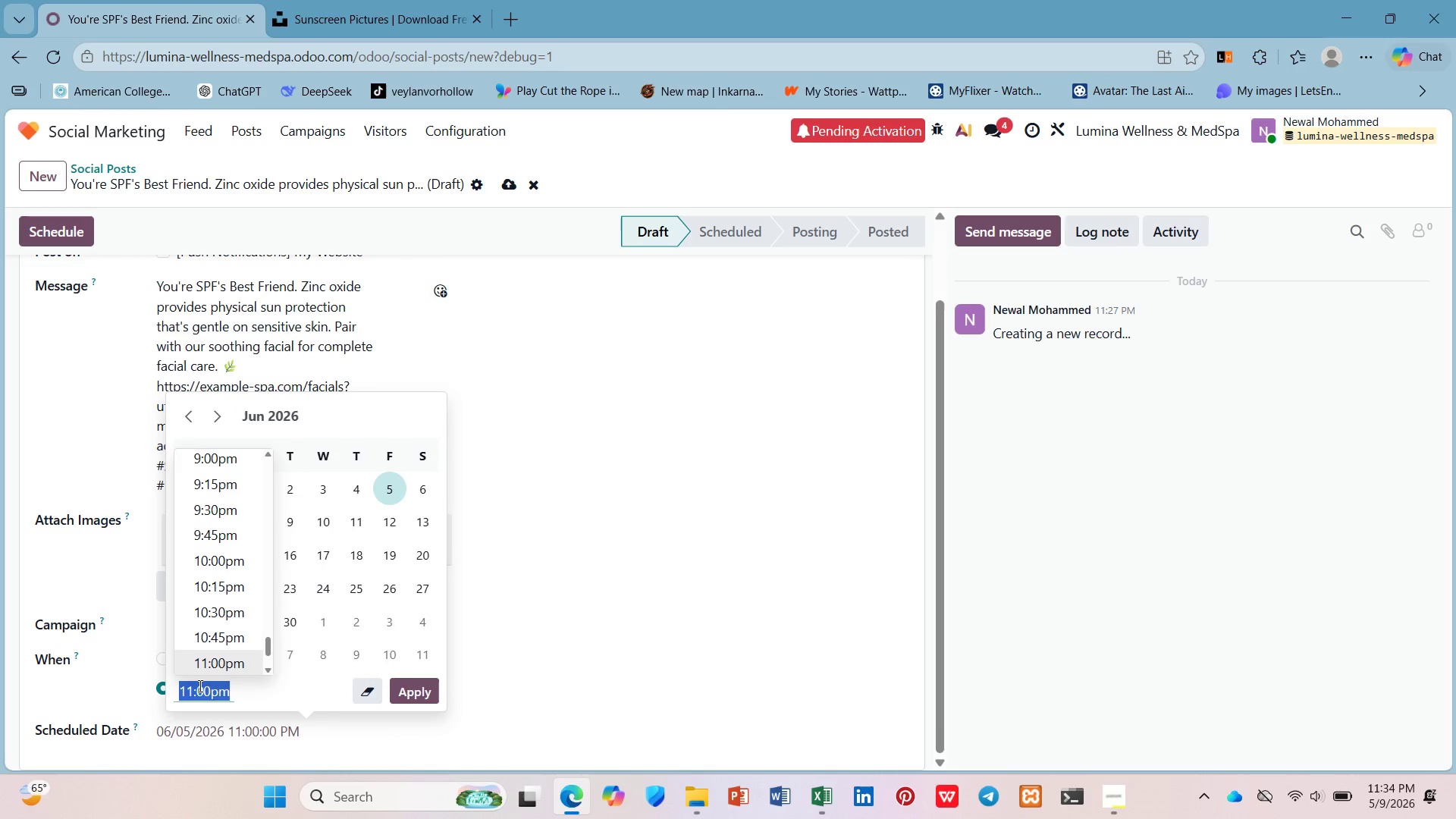 
key(9)
 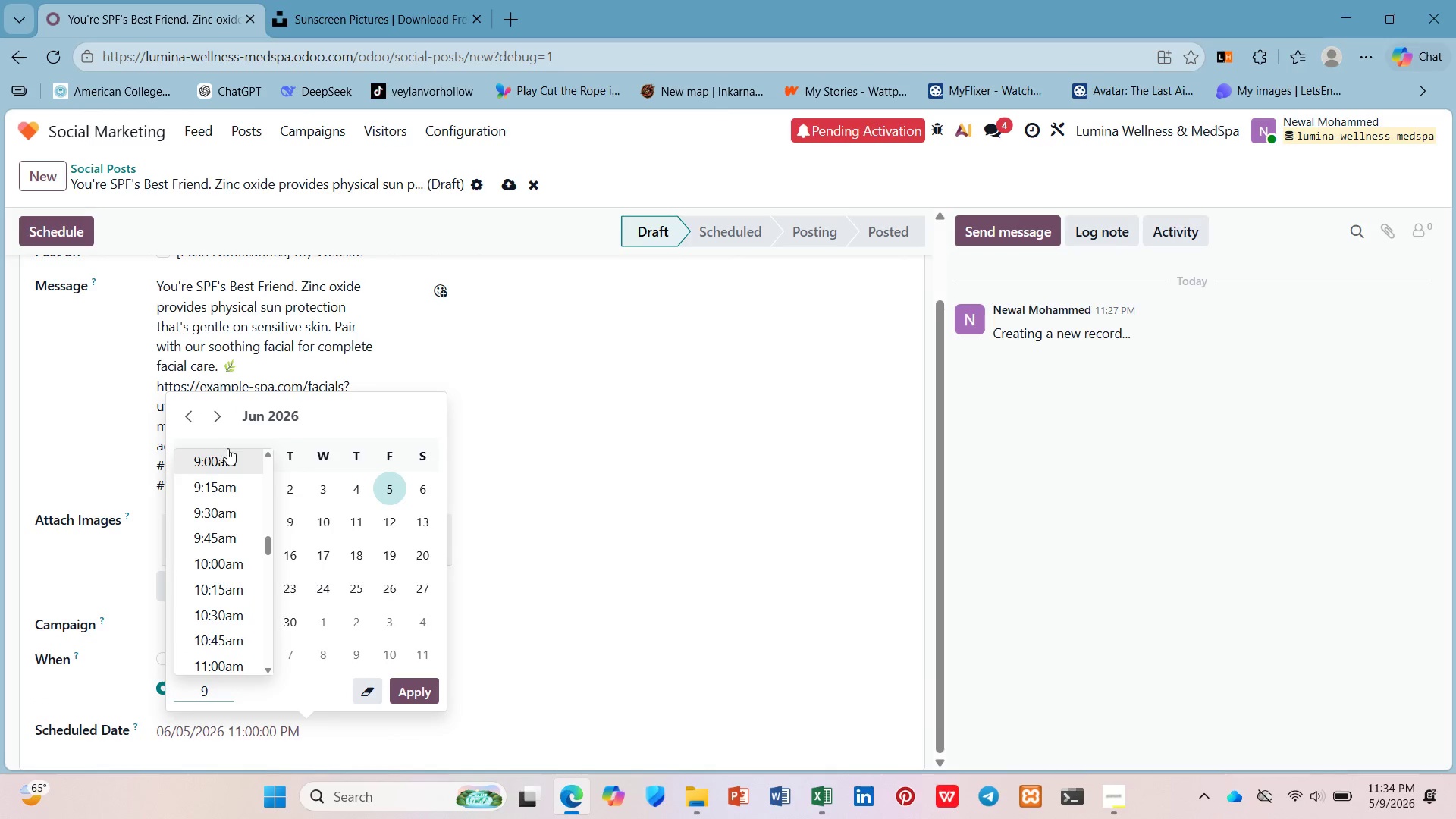 
left_click([225, 463])
 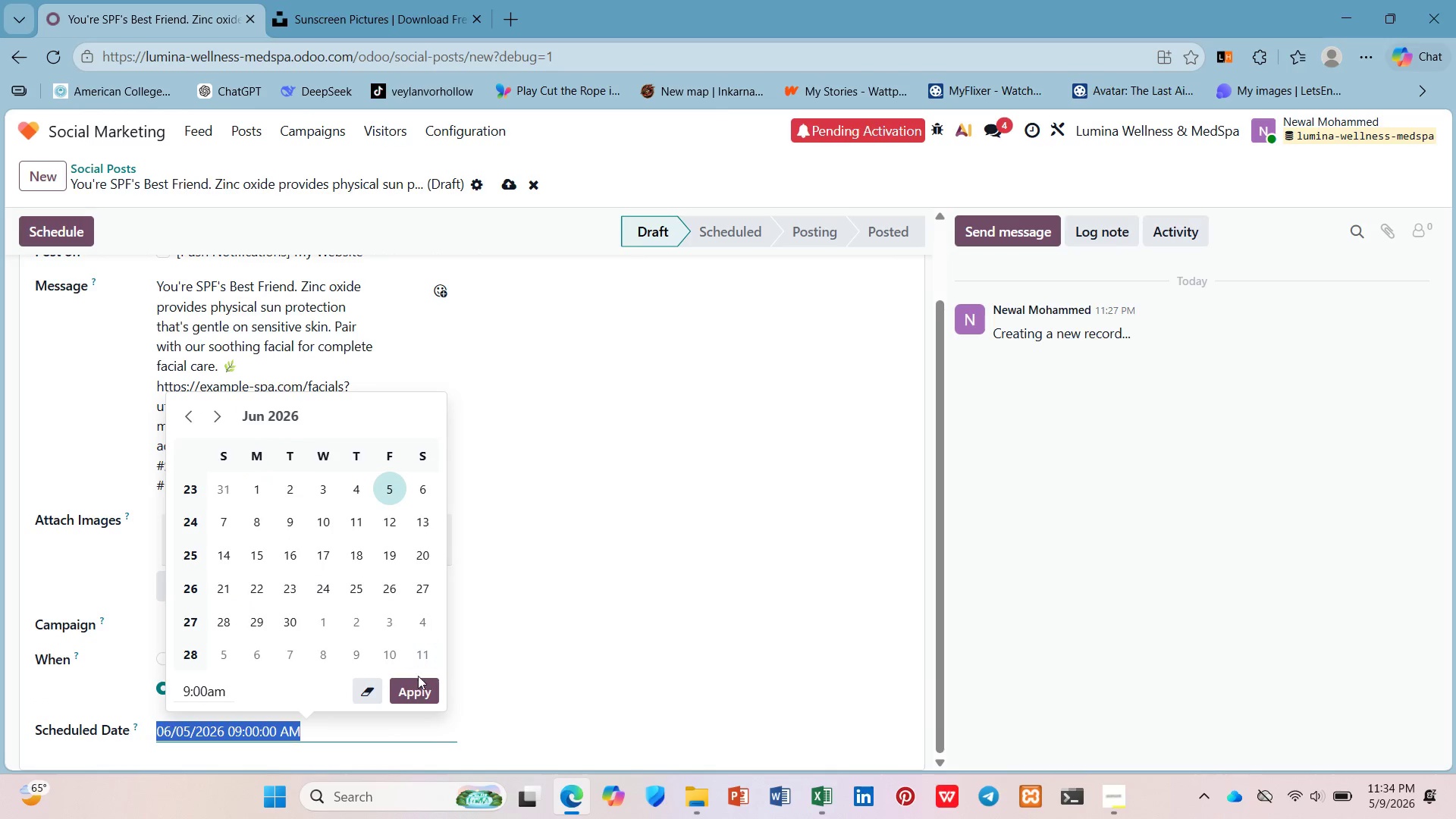 
left_click([416, 683])
 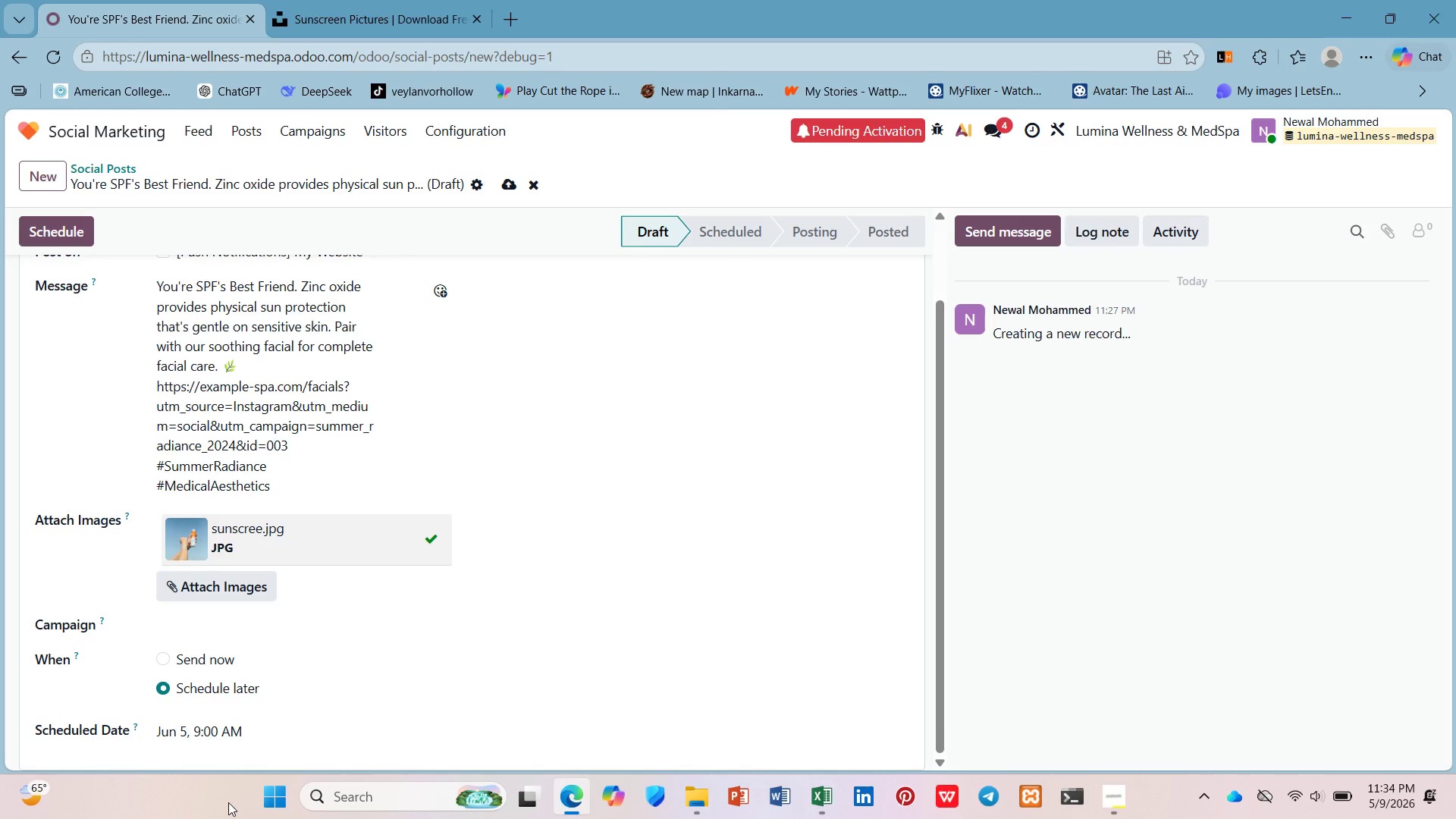 
scroll: coordinate [186, 742], scroll_direction: up, amount: 5.0